 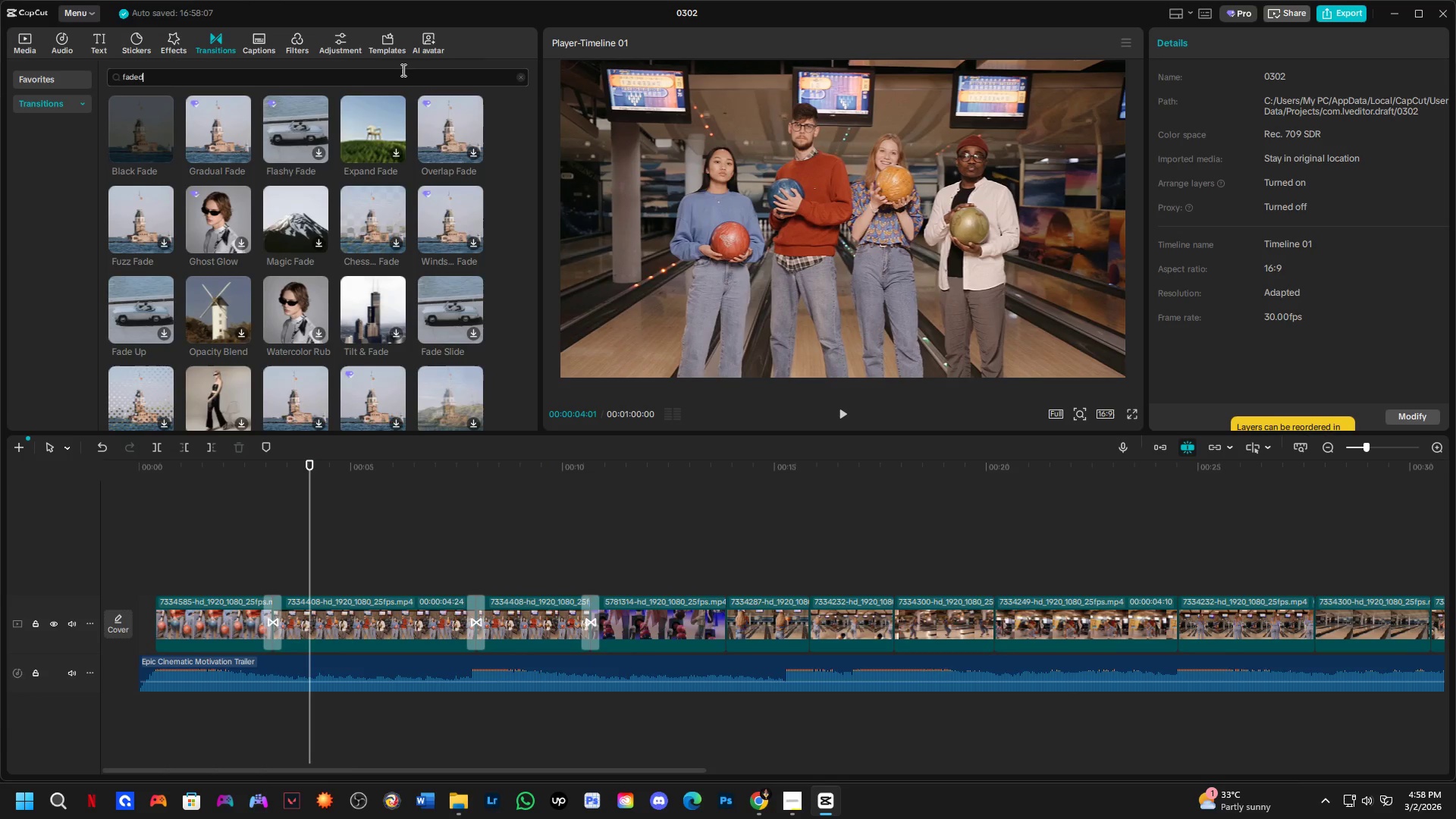 
key(Control+A)
 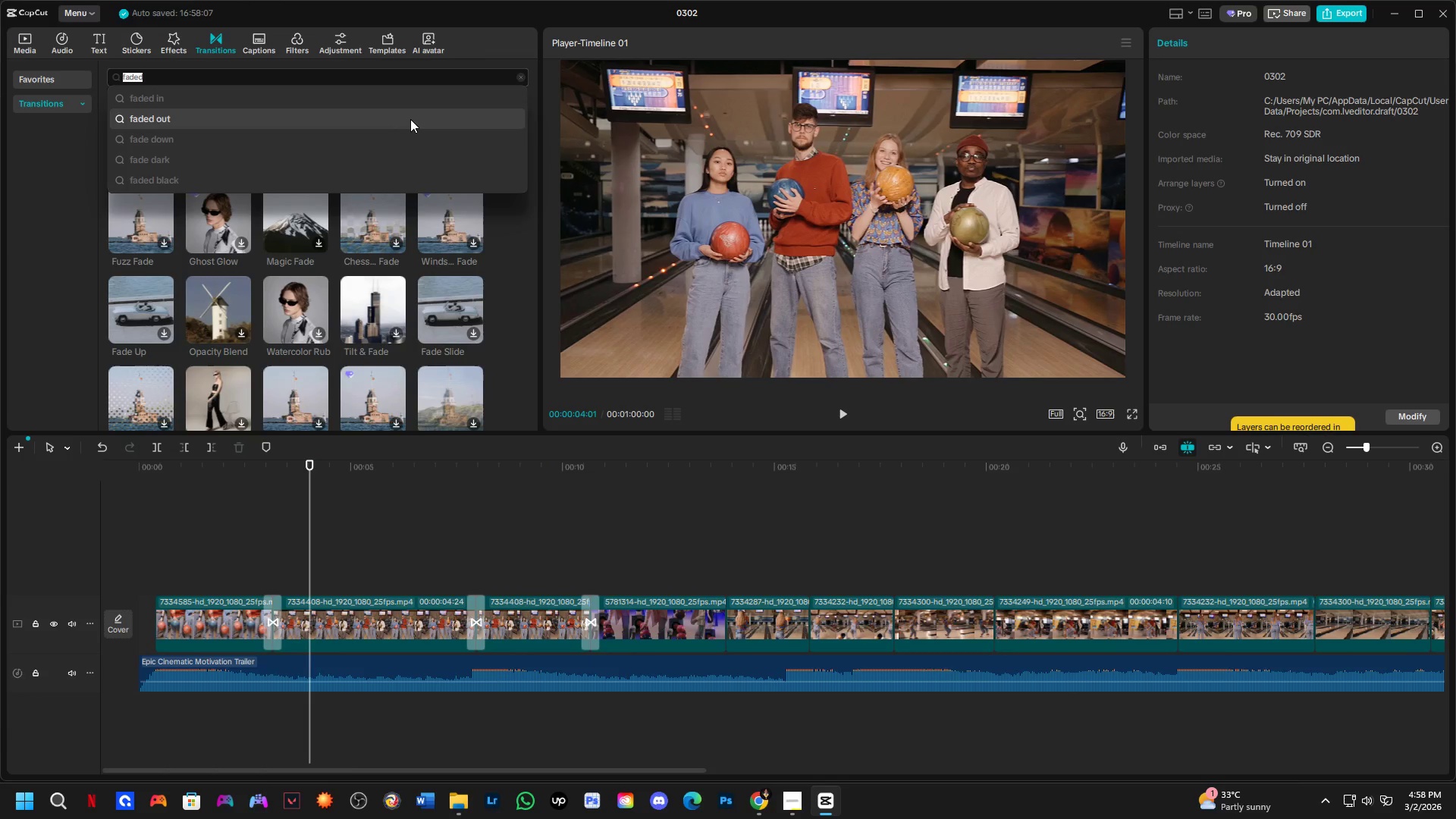 
type(hign )
key(Backspace)
key(Backspace)
type(h contrast)
 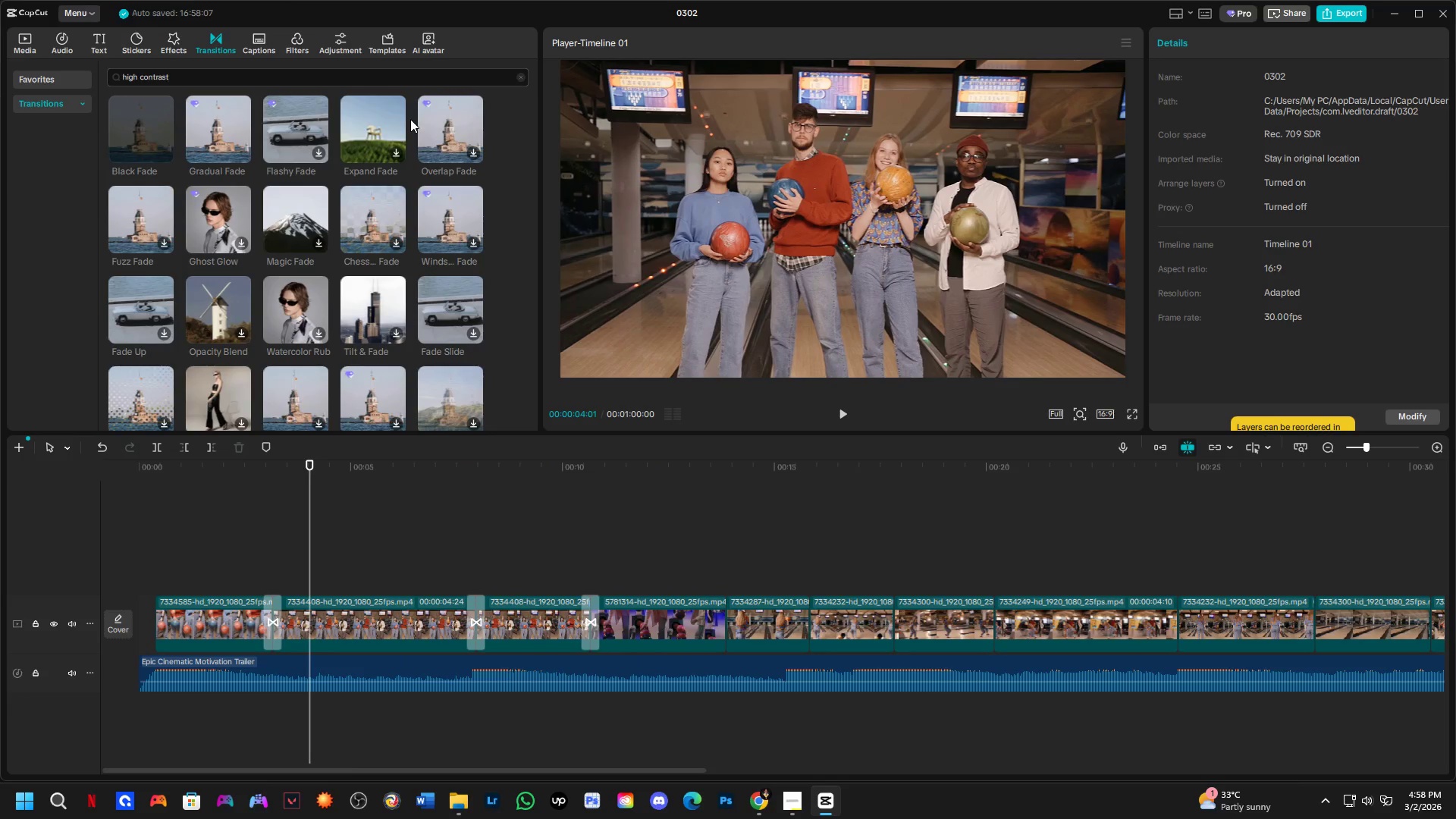 
key(Enter)
 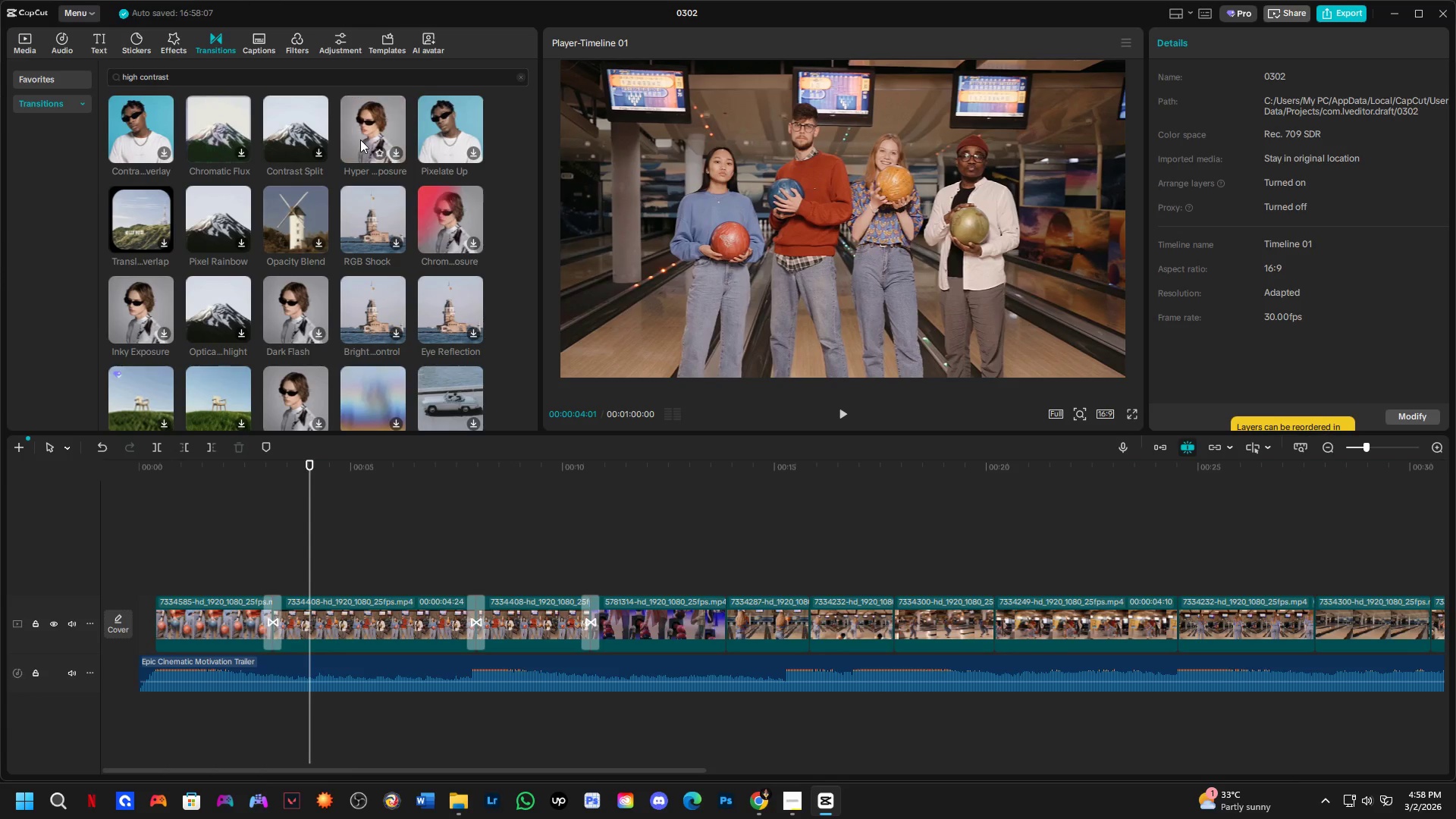 
wait(11.27)
 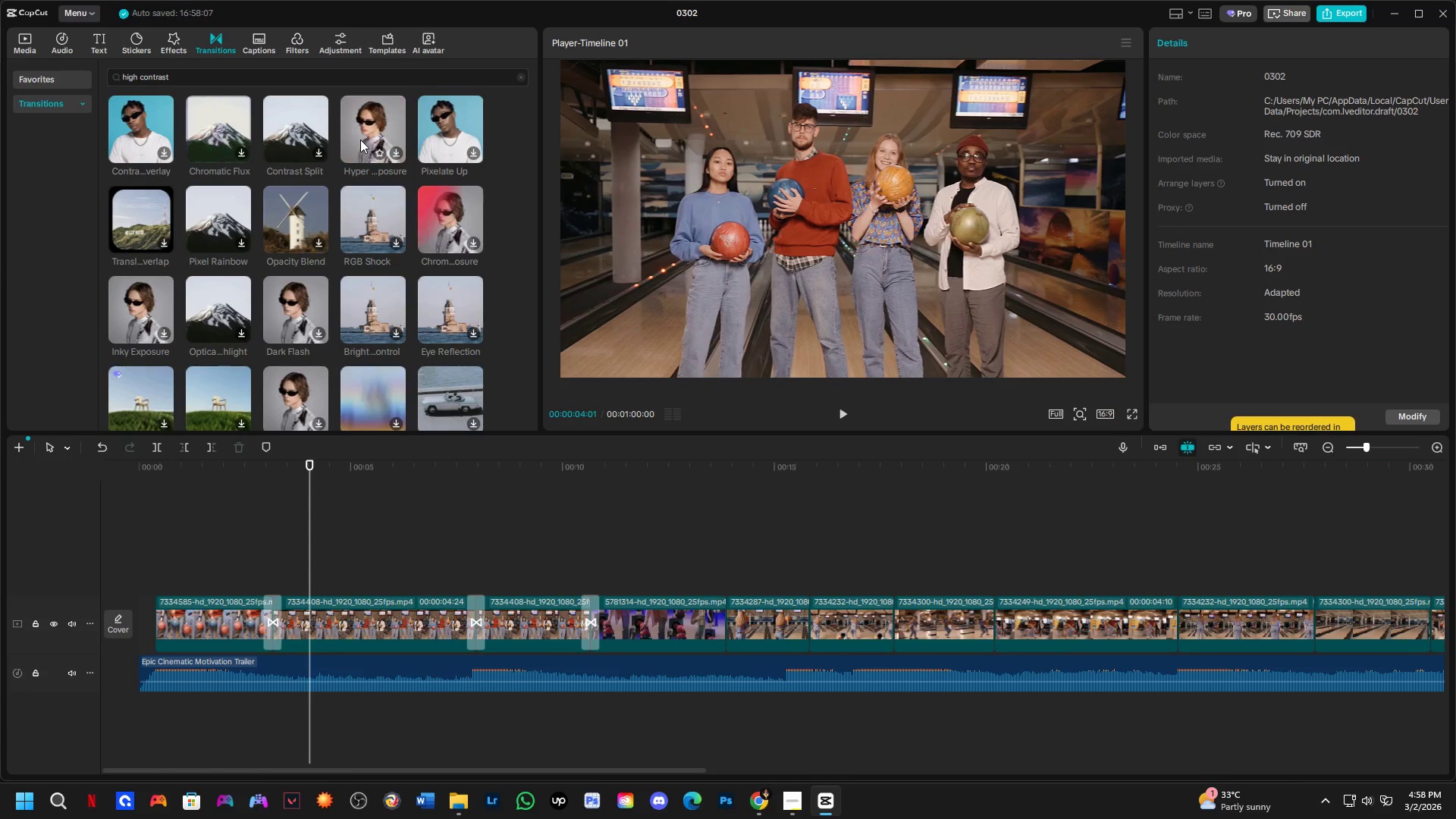 
scroll: coordinate [378, 319], scroll_direction: down, amount: 3.0
 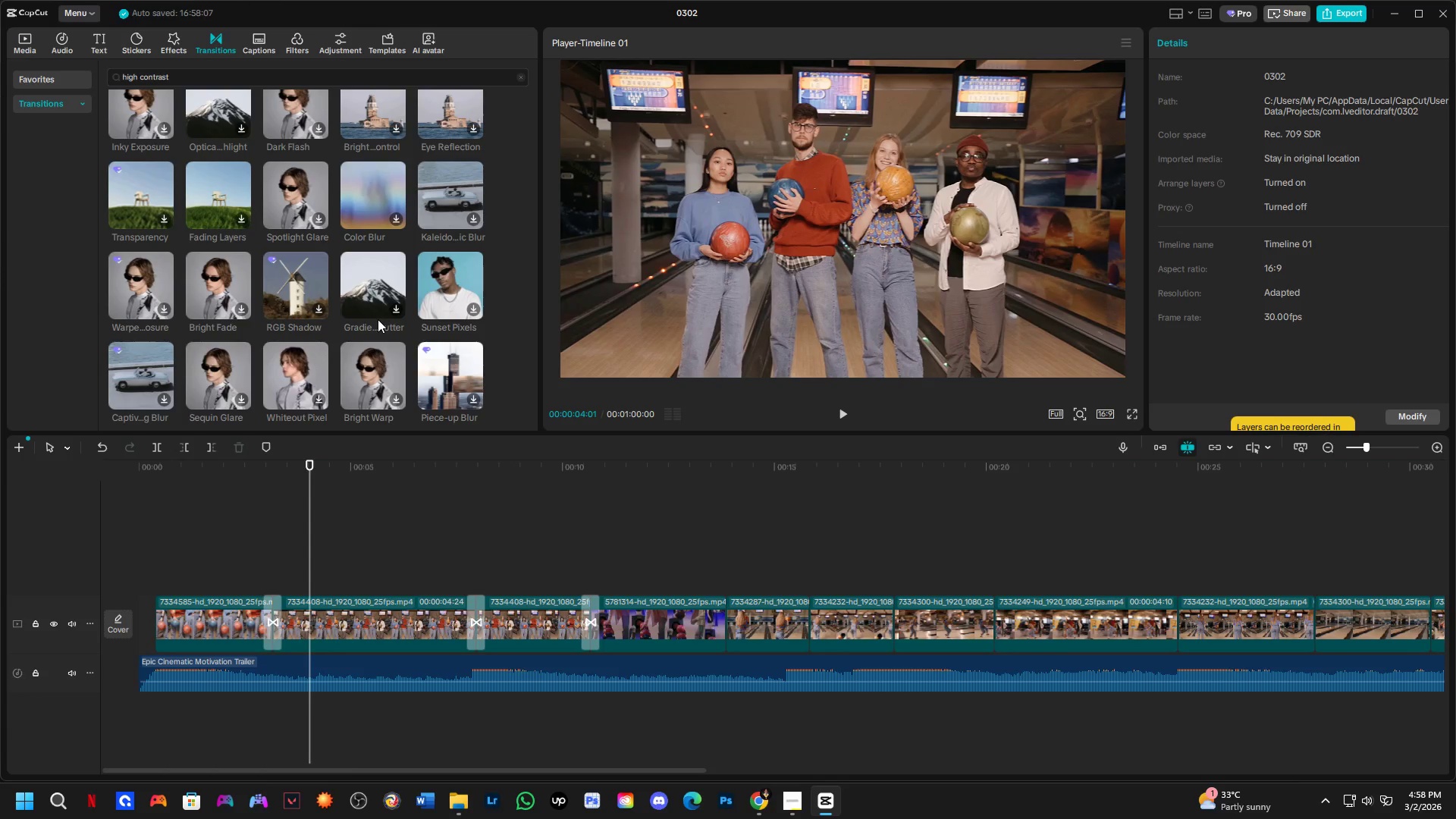 
scroll: coordinate [294, 108], scroll_direction: up, amount: 7.0
 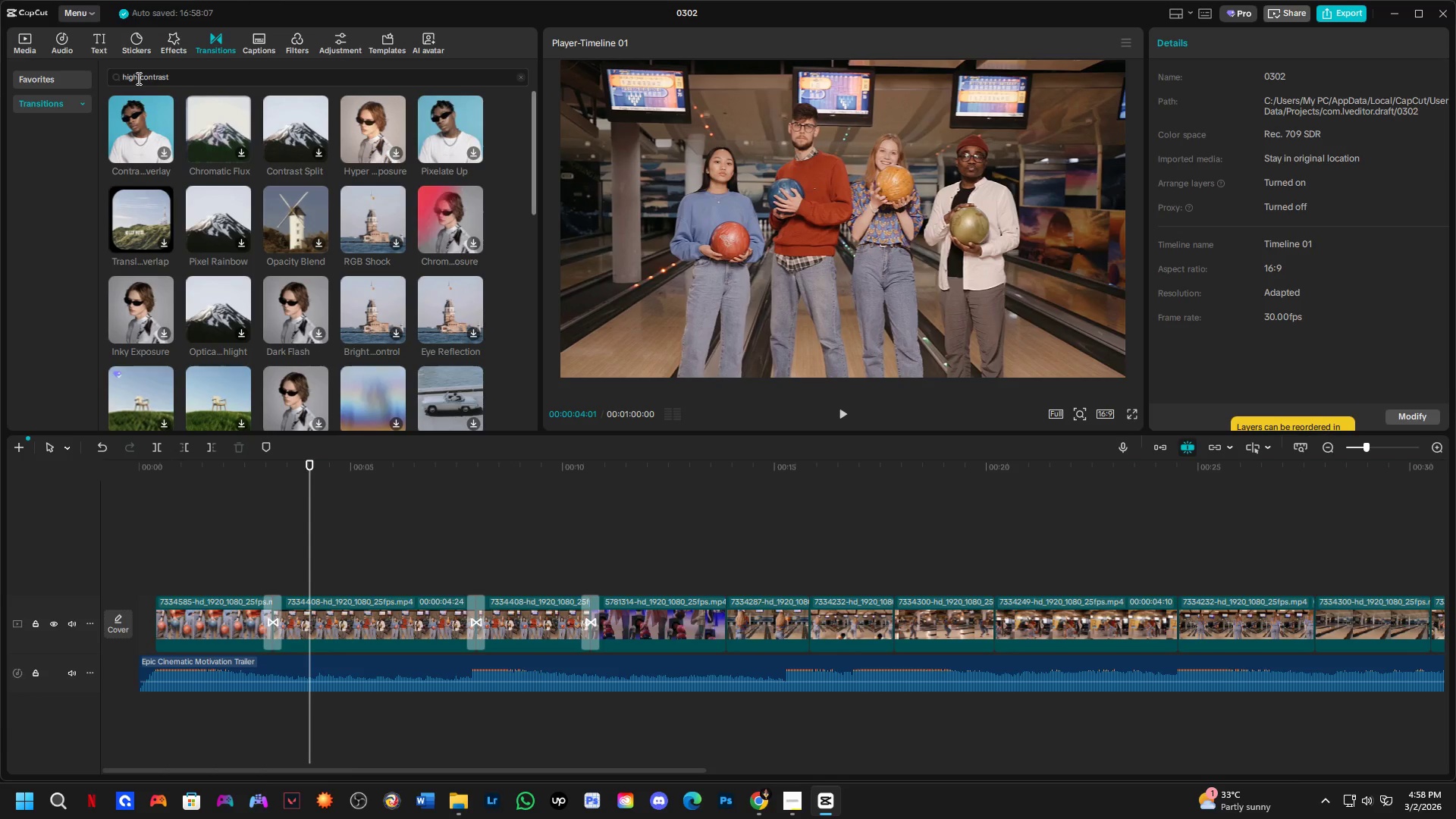 
left_click_drag(start_coordinate=[137, 78], to_coordinate=[30, 93])
 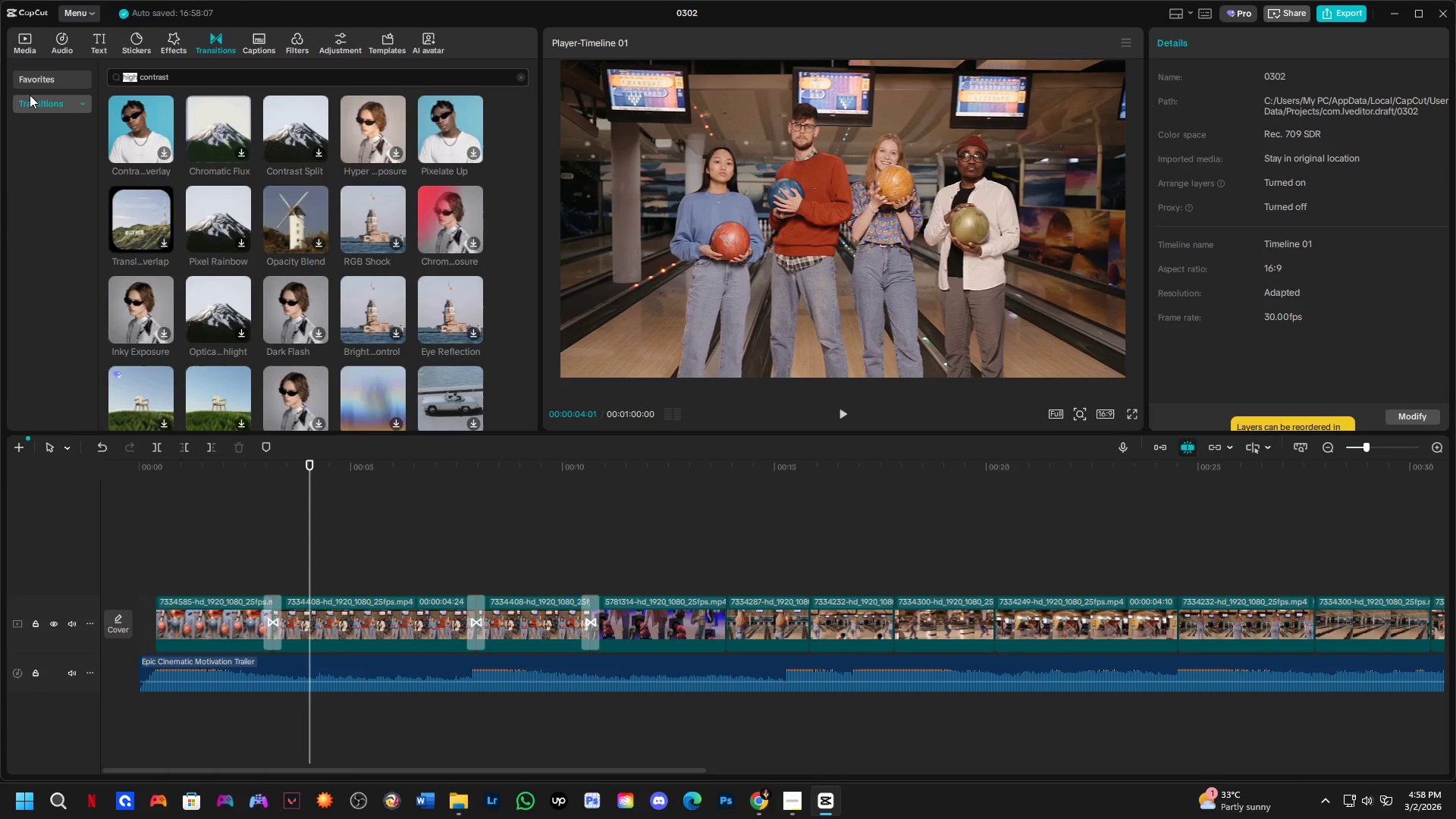 
key(Backspace)
 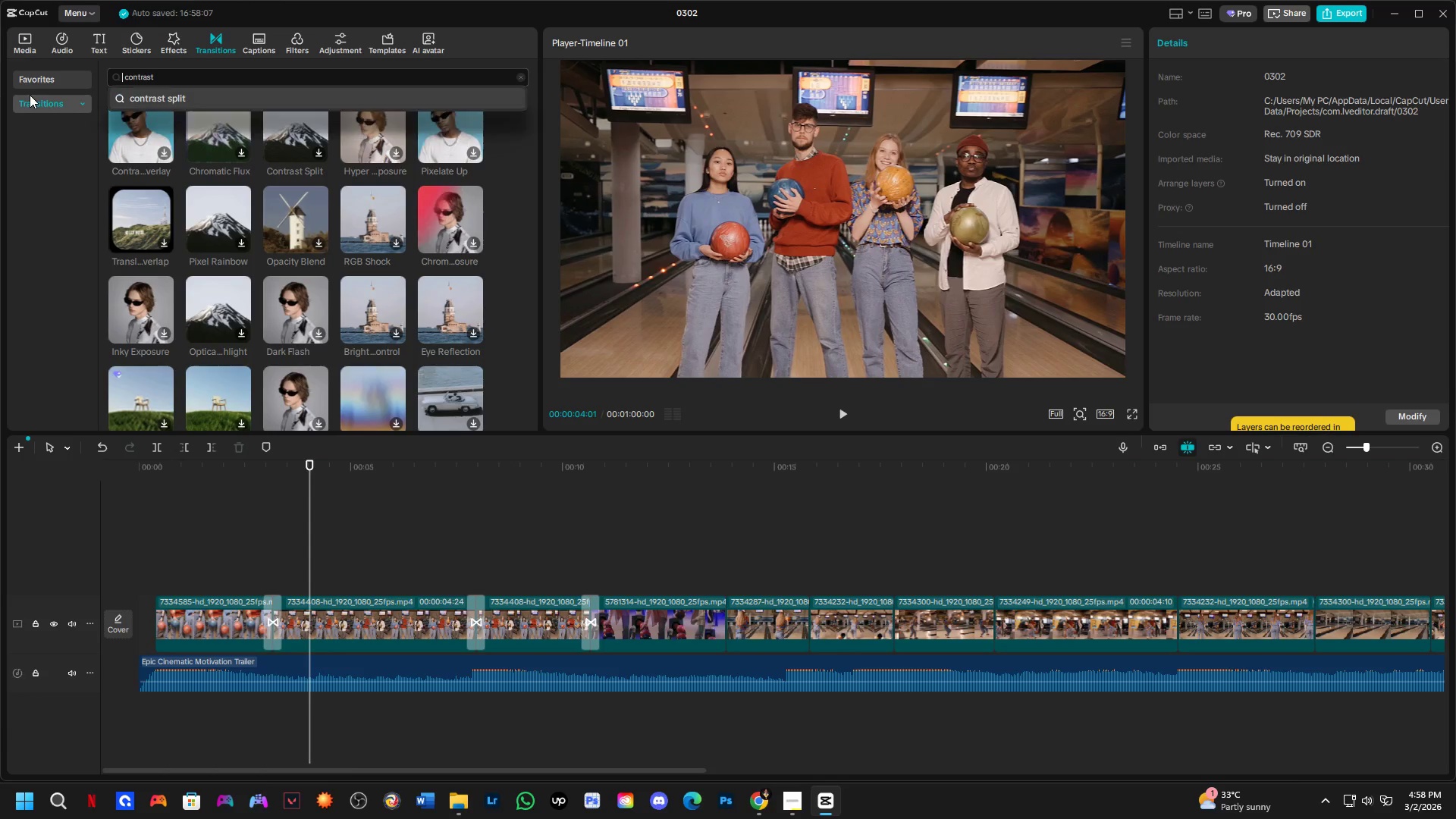 
key(ArrowRight)
 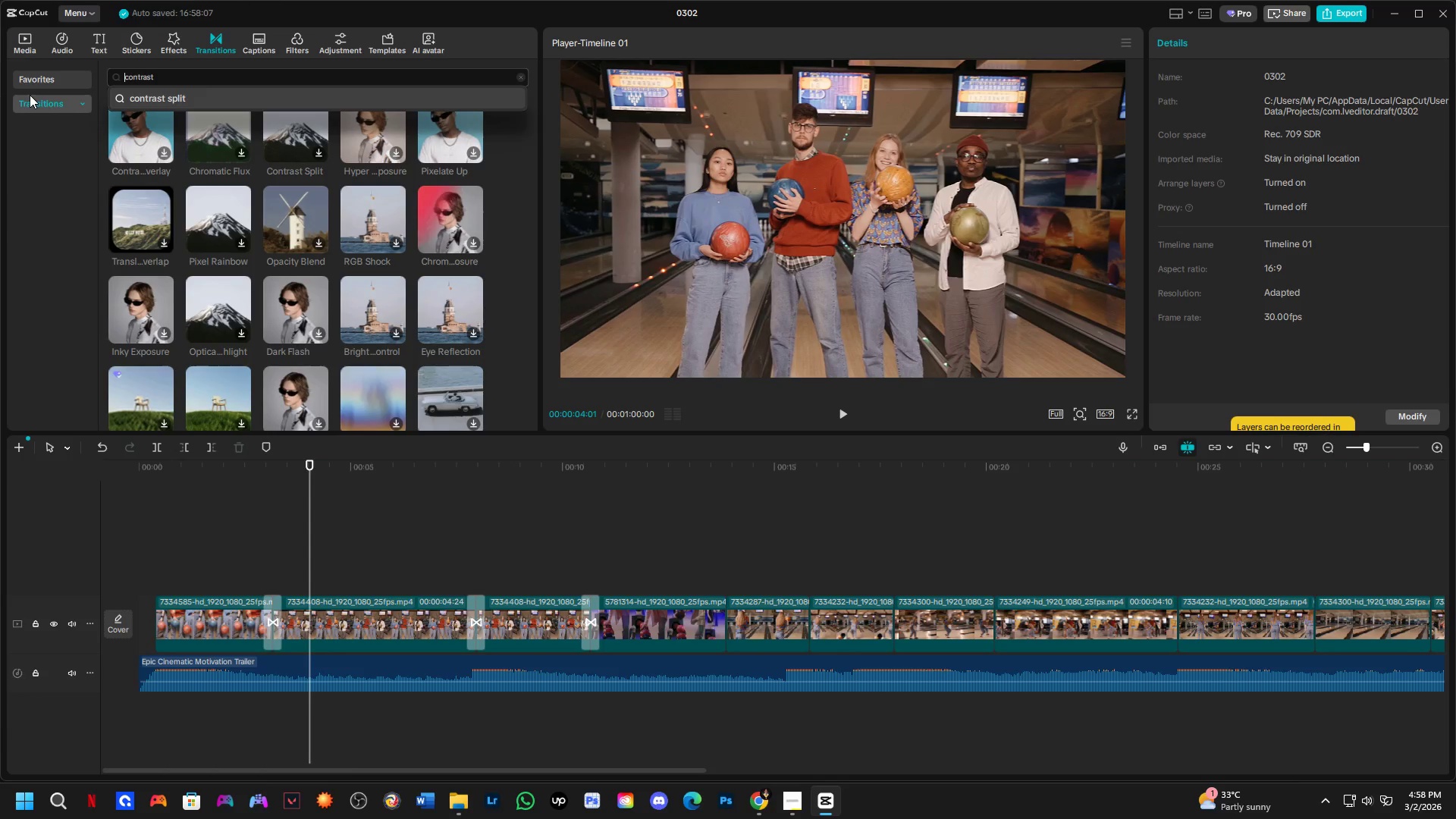 
key(Backspace)
 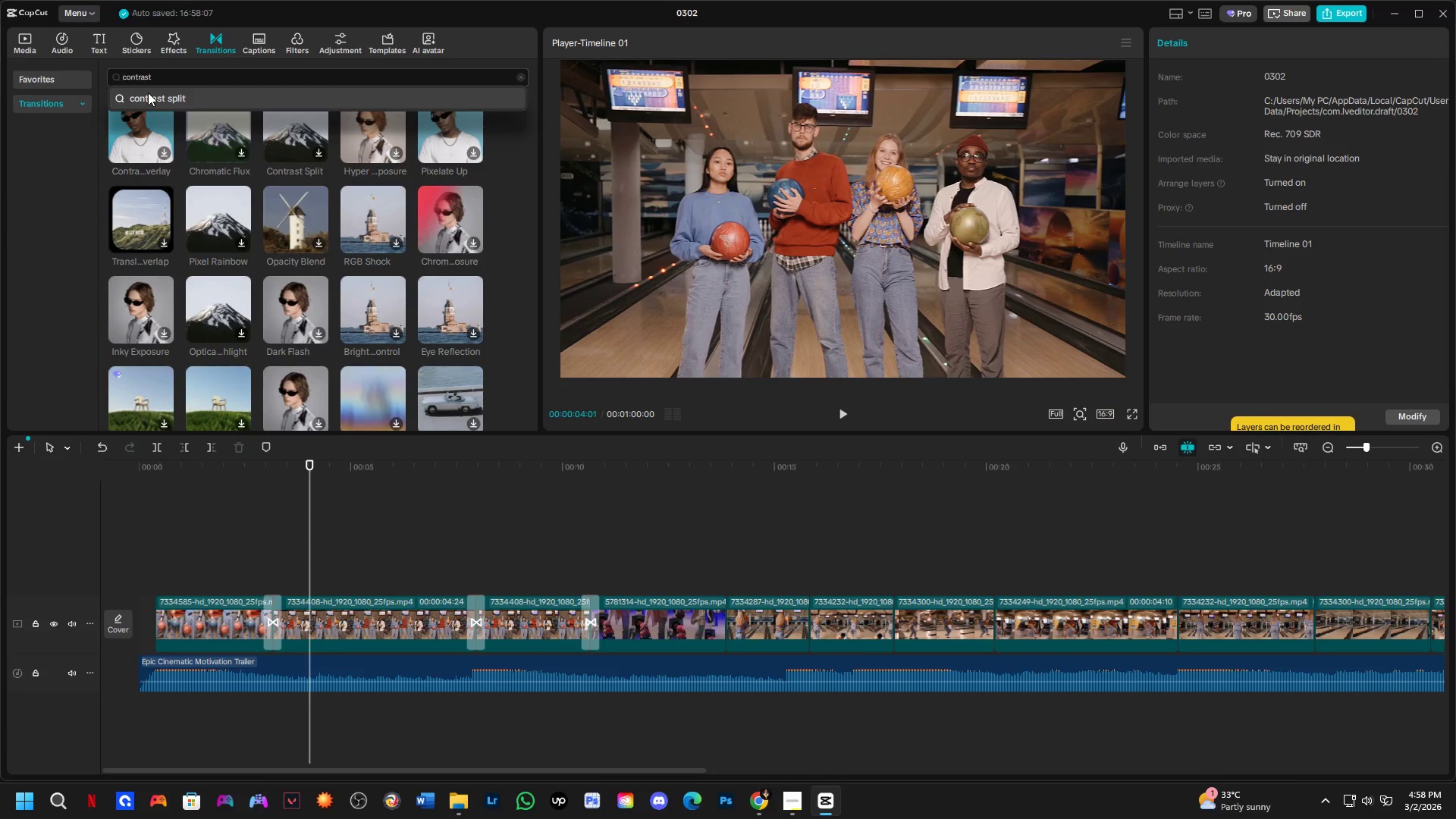 
left_click([171, 77])
 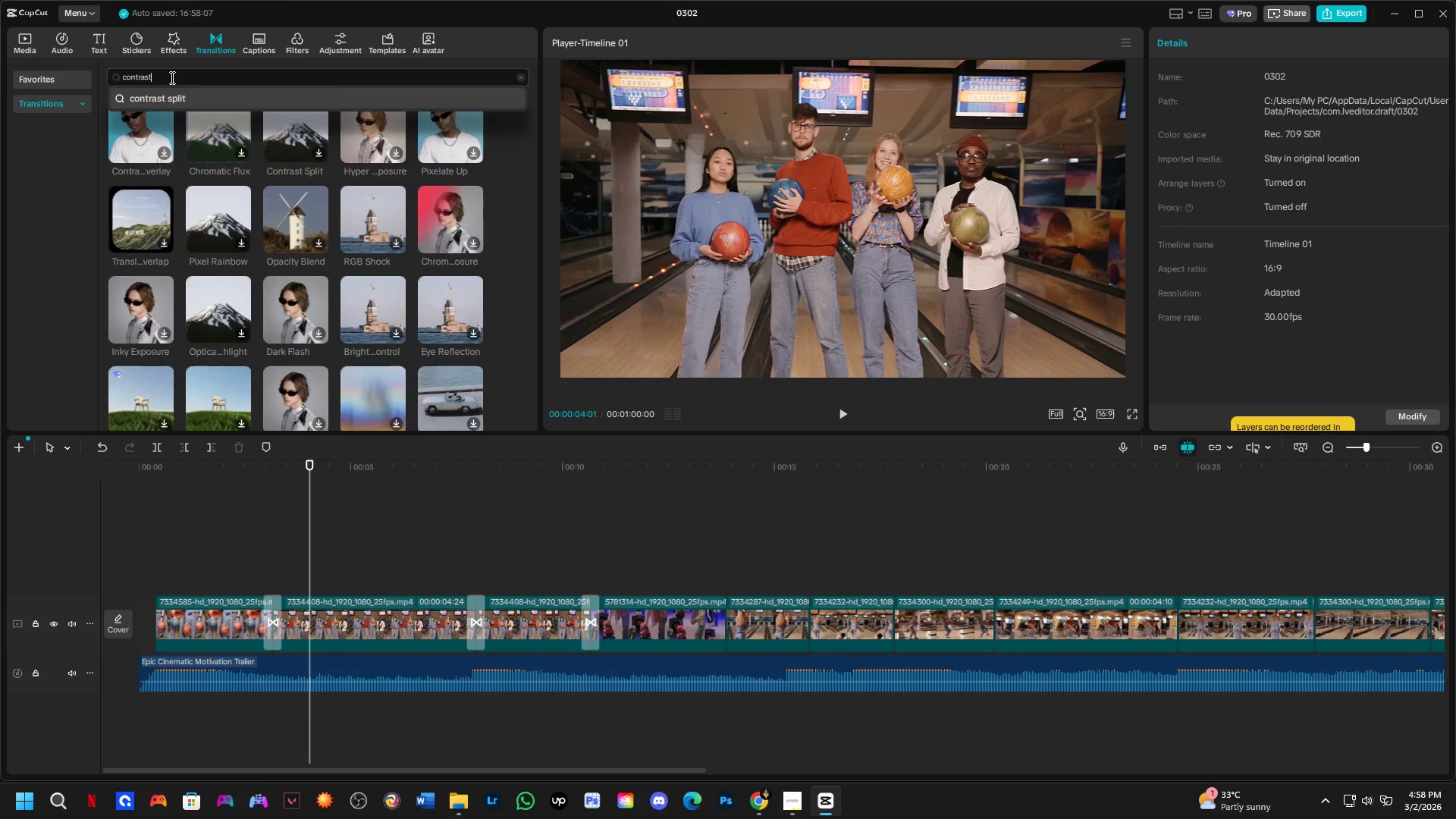 
key(NumpadEnter)
 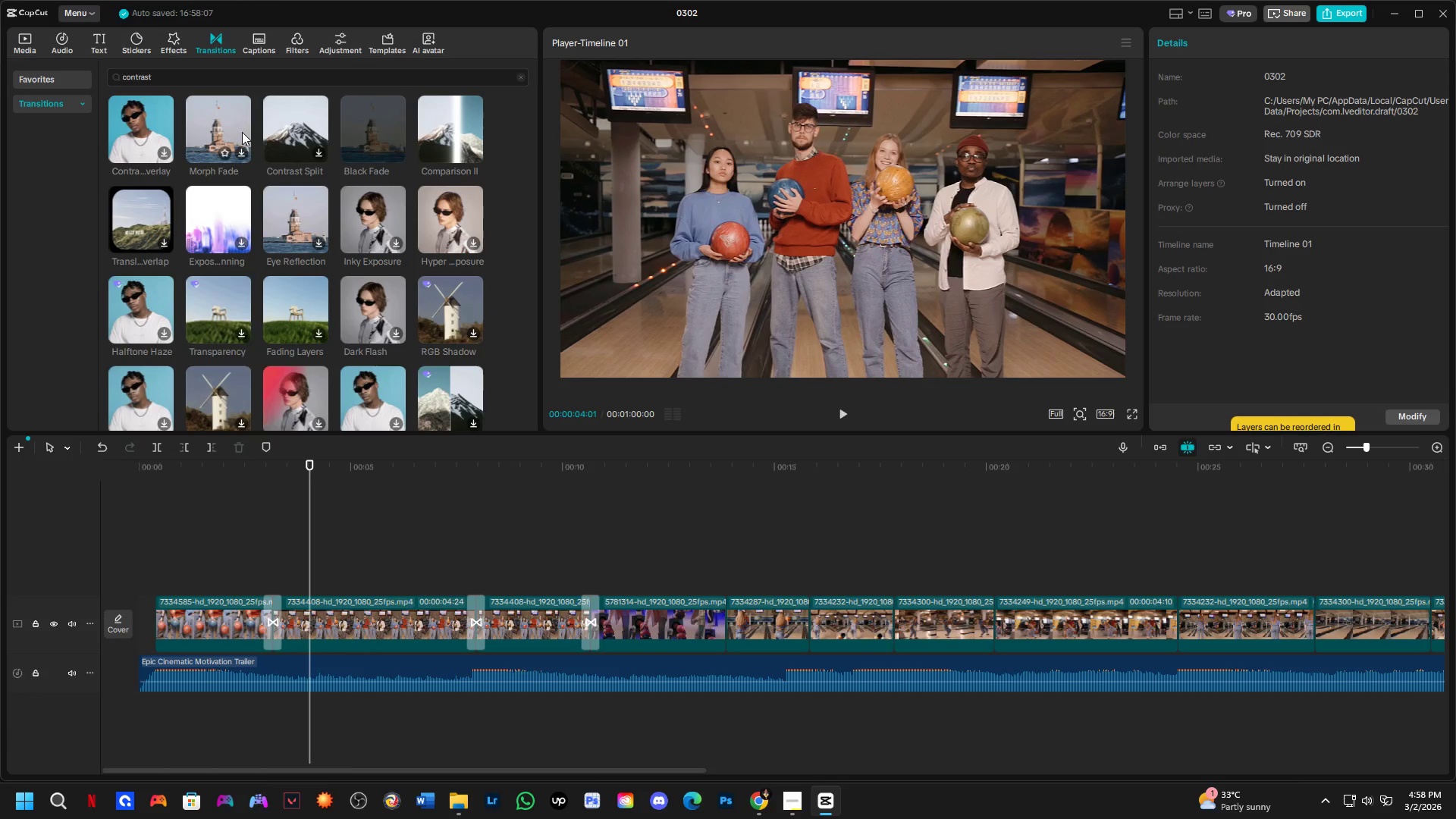 
left_click([281, 128])
 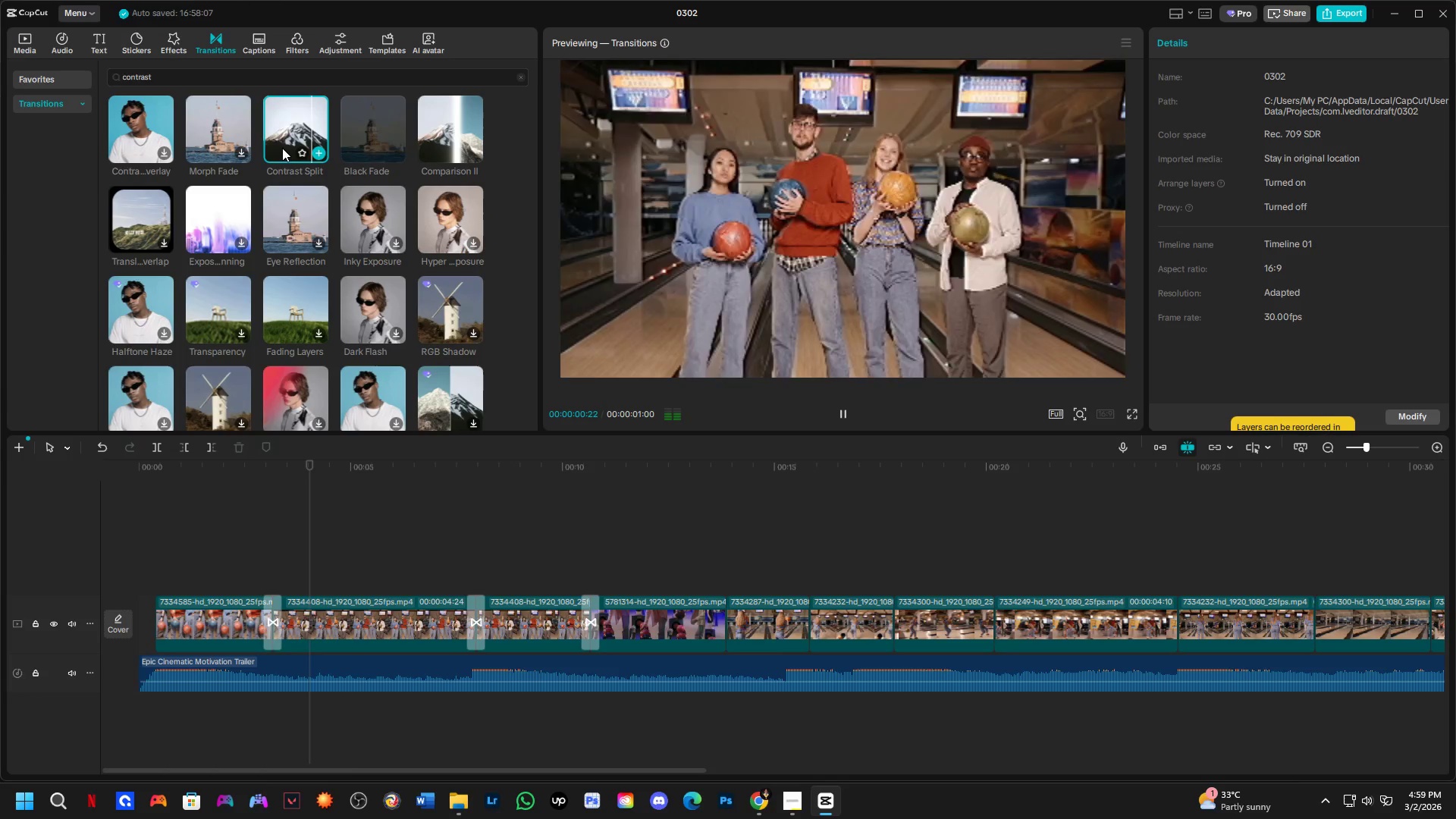 
left_click([282, 148])
 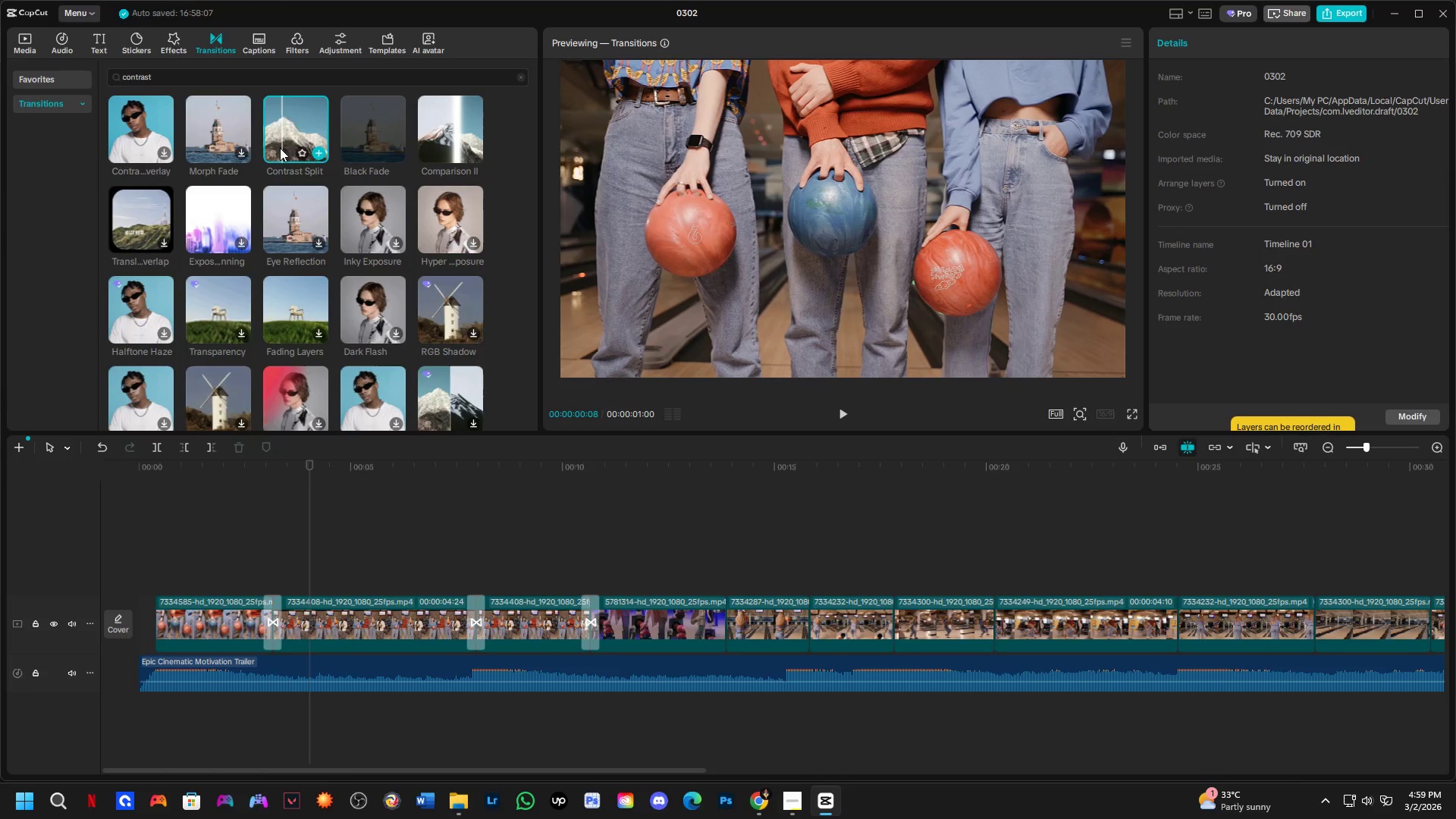 
left_click_drag(start_coordinate=[279, 144], to_coordinate=[712, 604])
 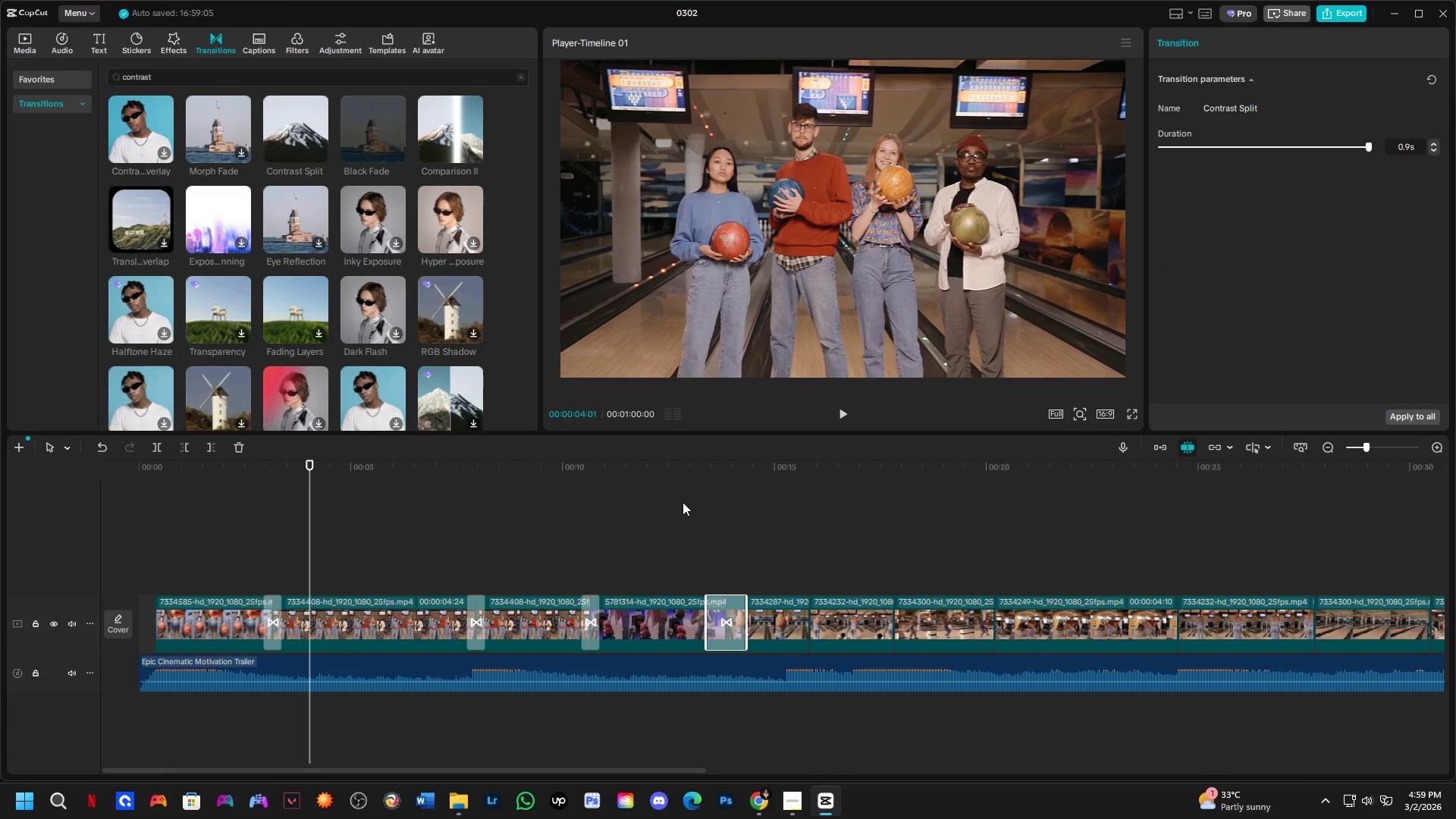 
left_click([672, 485])
 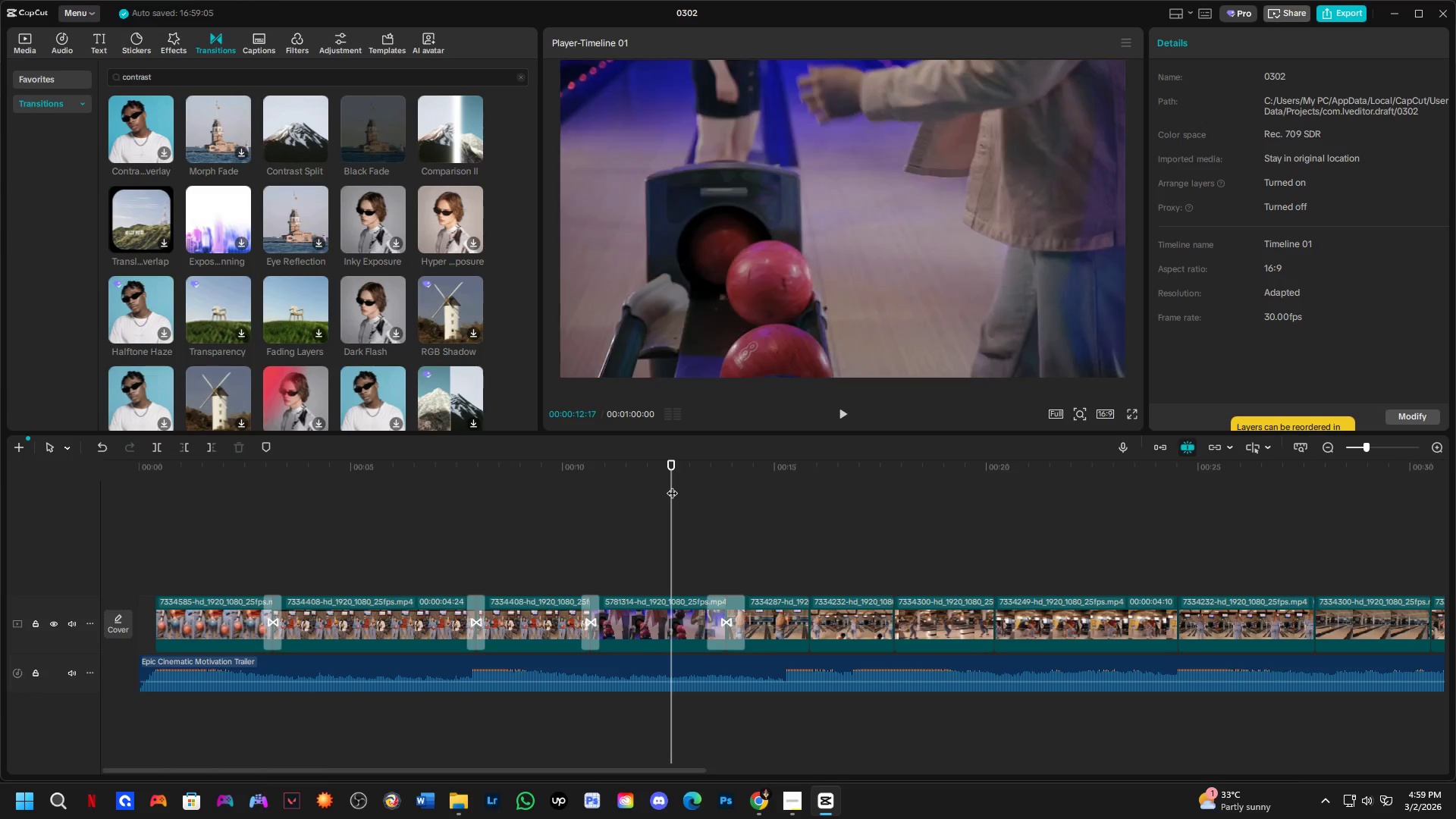 
key(Space)
 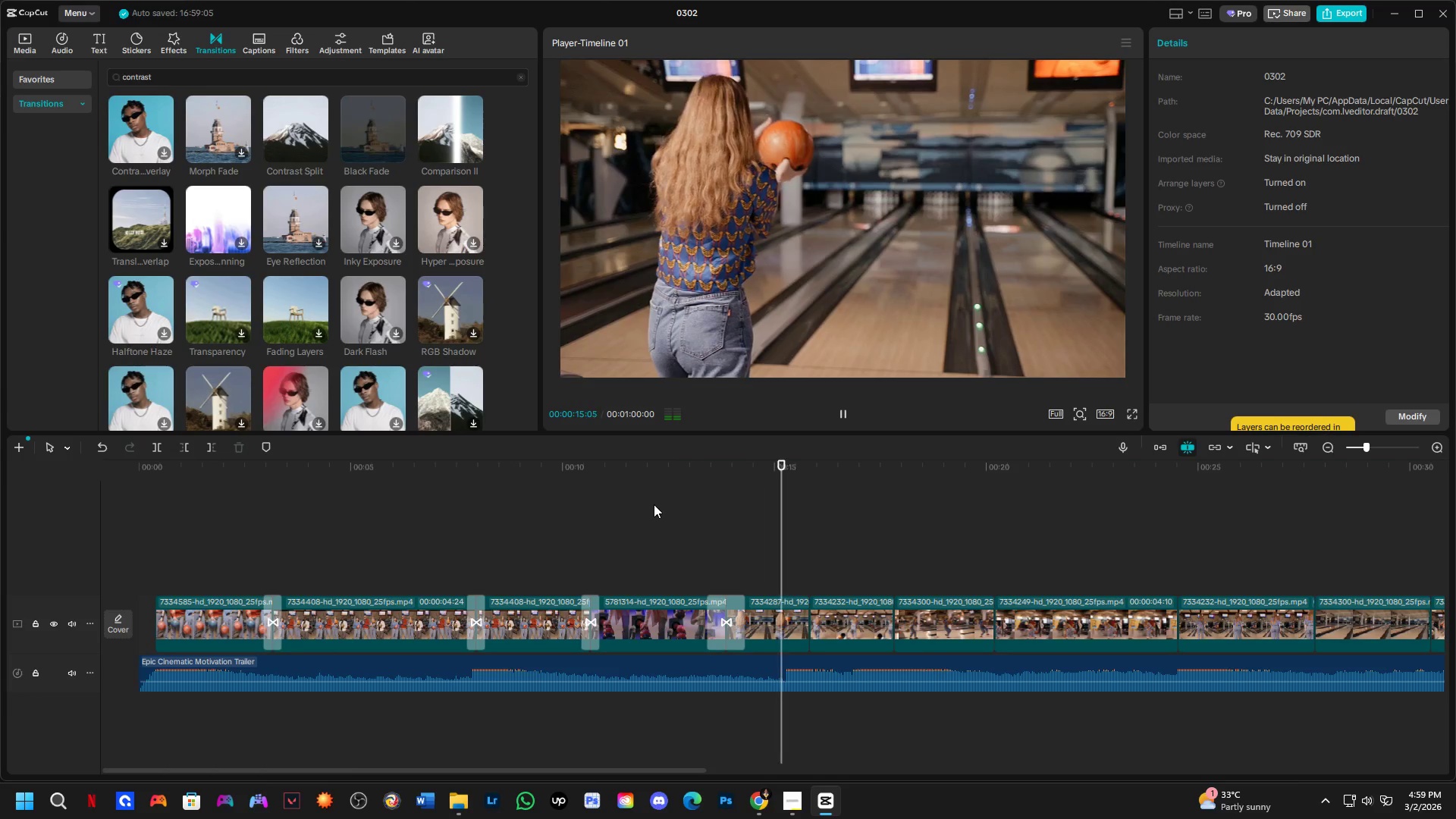 
key(Space)
 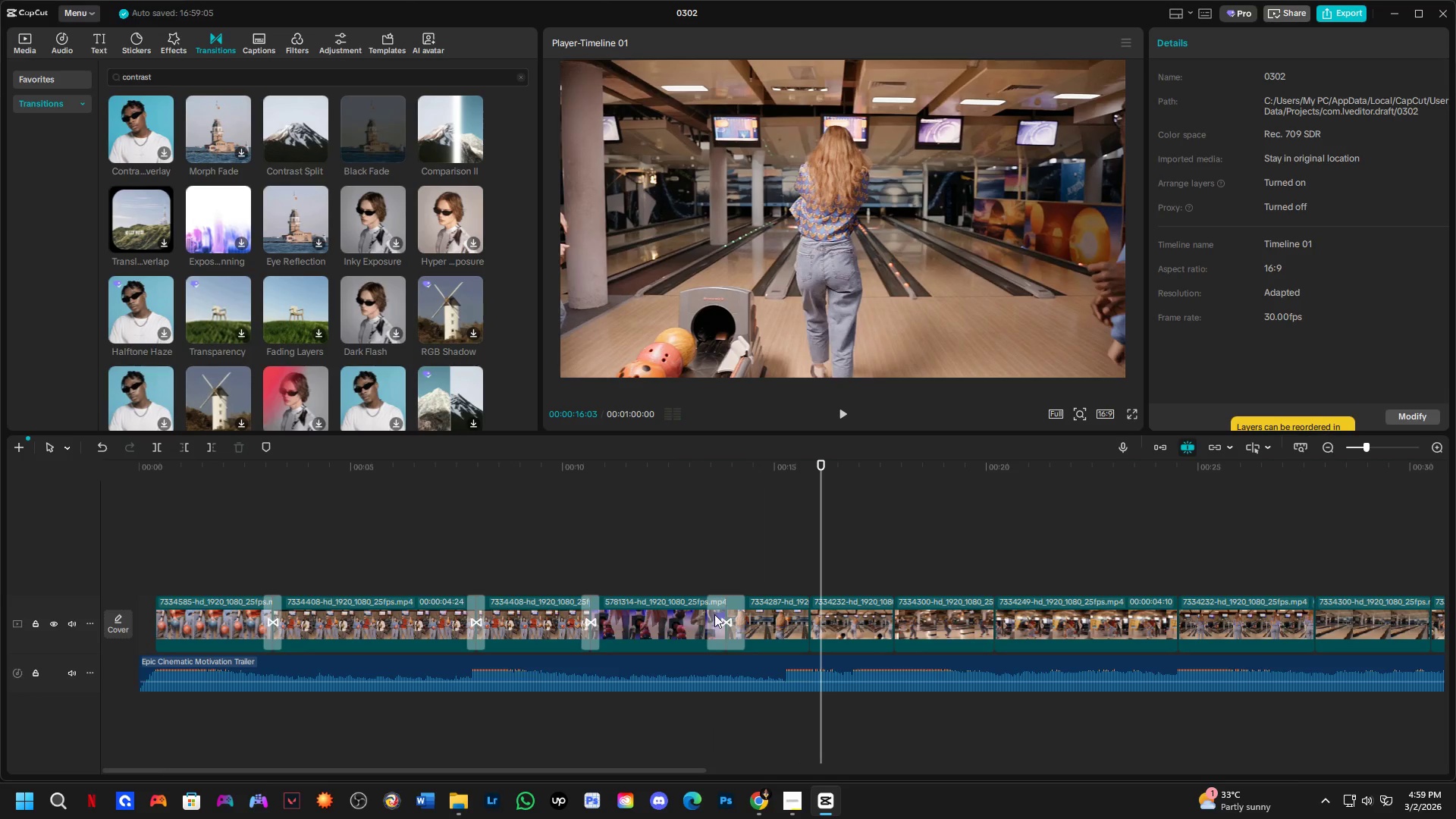 
left_click_drag(start_coordinate=[732, 613], to_coordinate=[799, 610])
 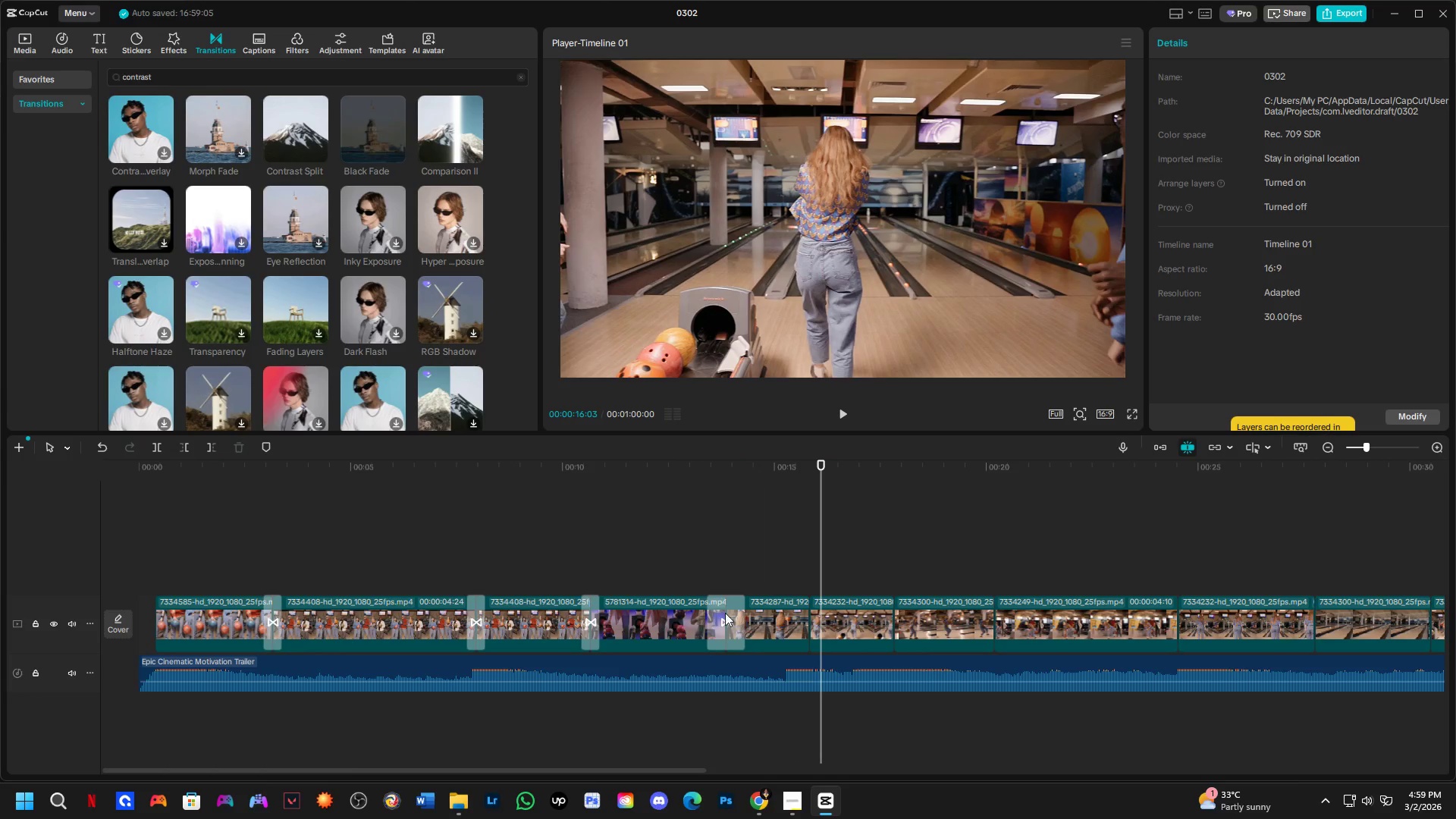 
left_click_drag(start_coordinate=[723, 612], to_coordinate=[789, 623])
 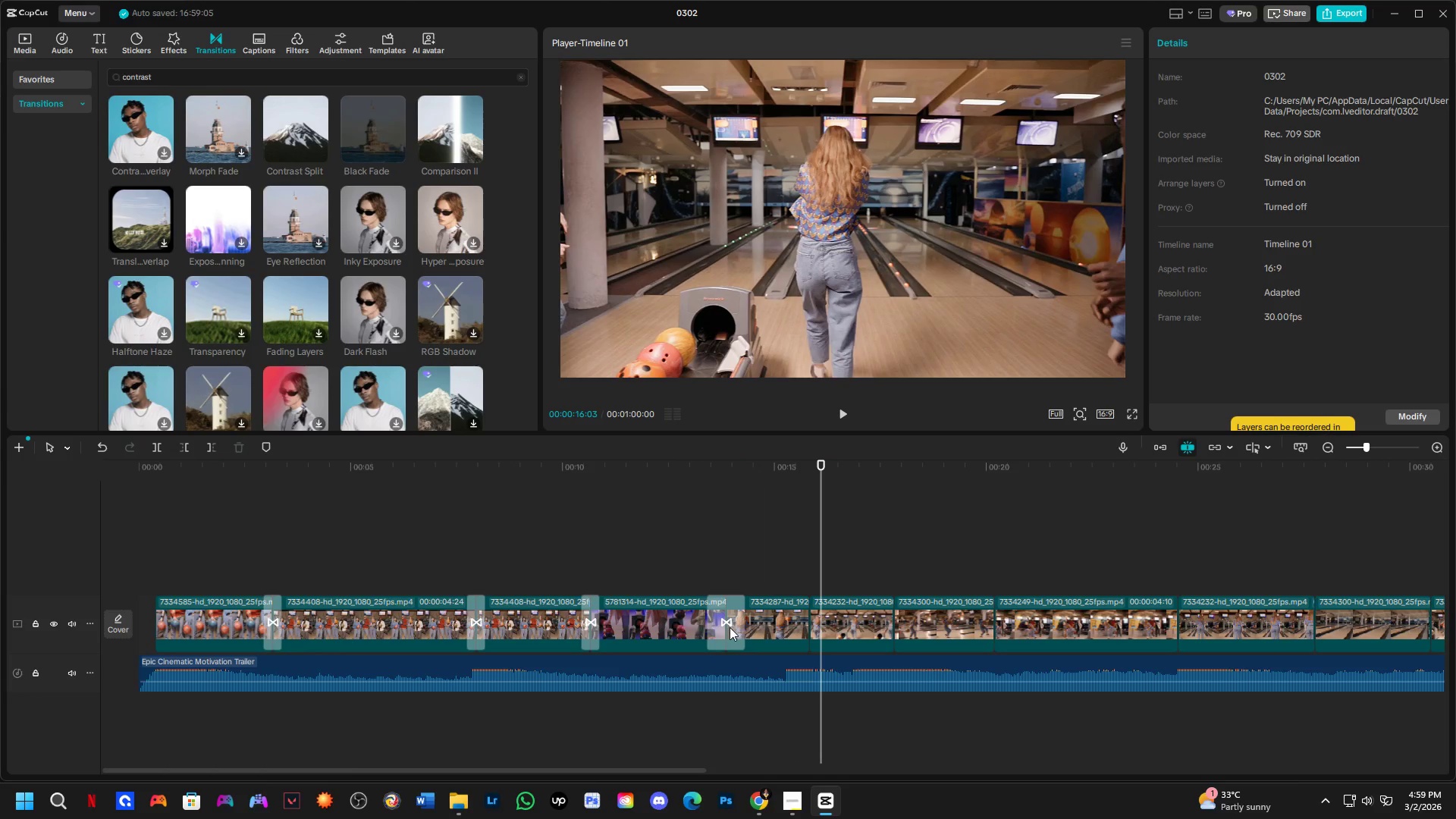 
left_click([729, 627])
 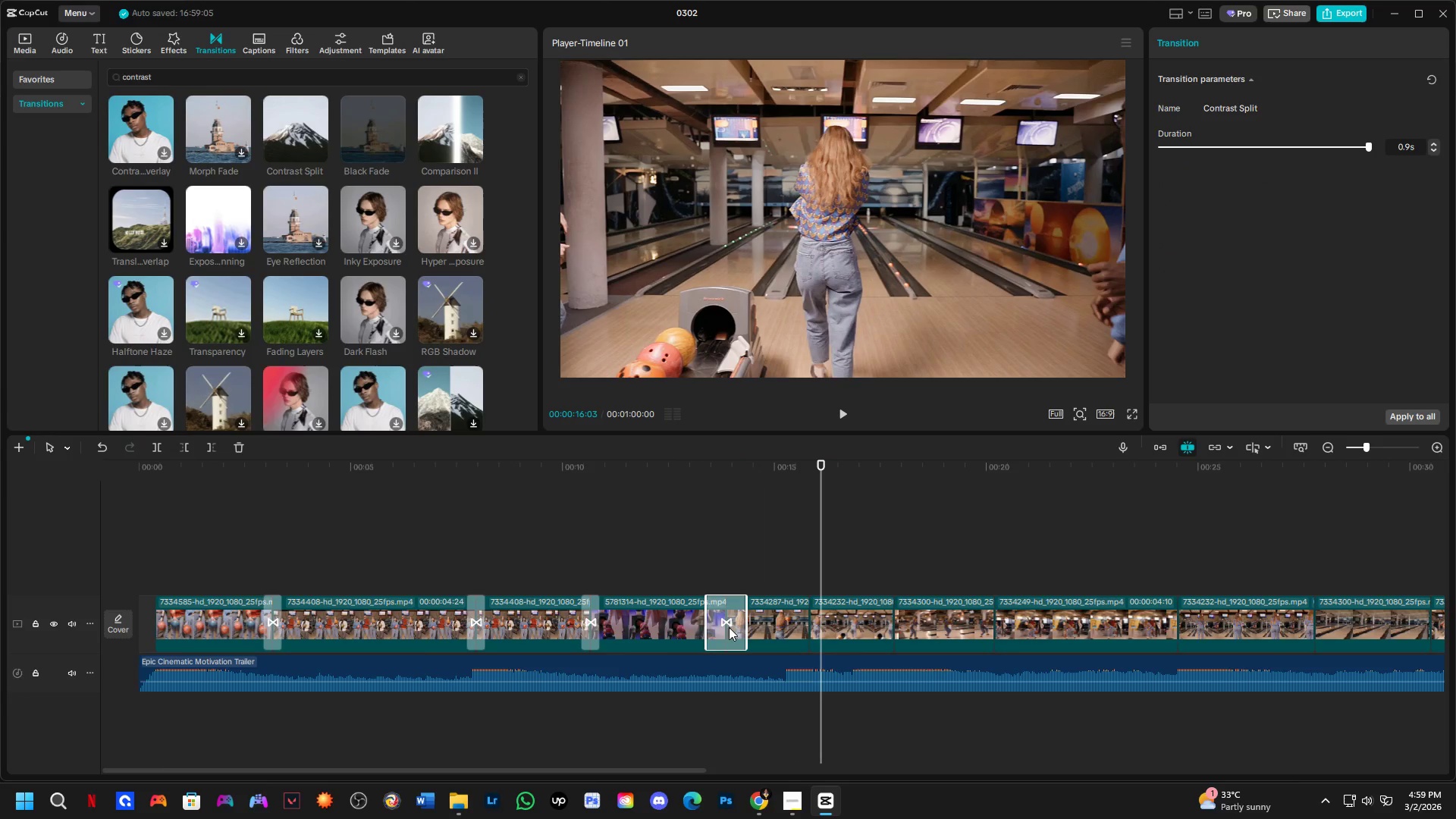 
hold_key(key=ControlLeft, duration=0.31)
 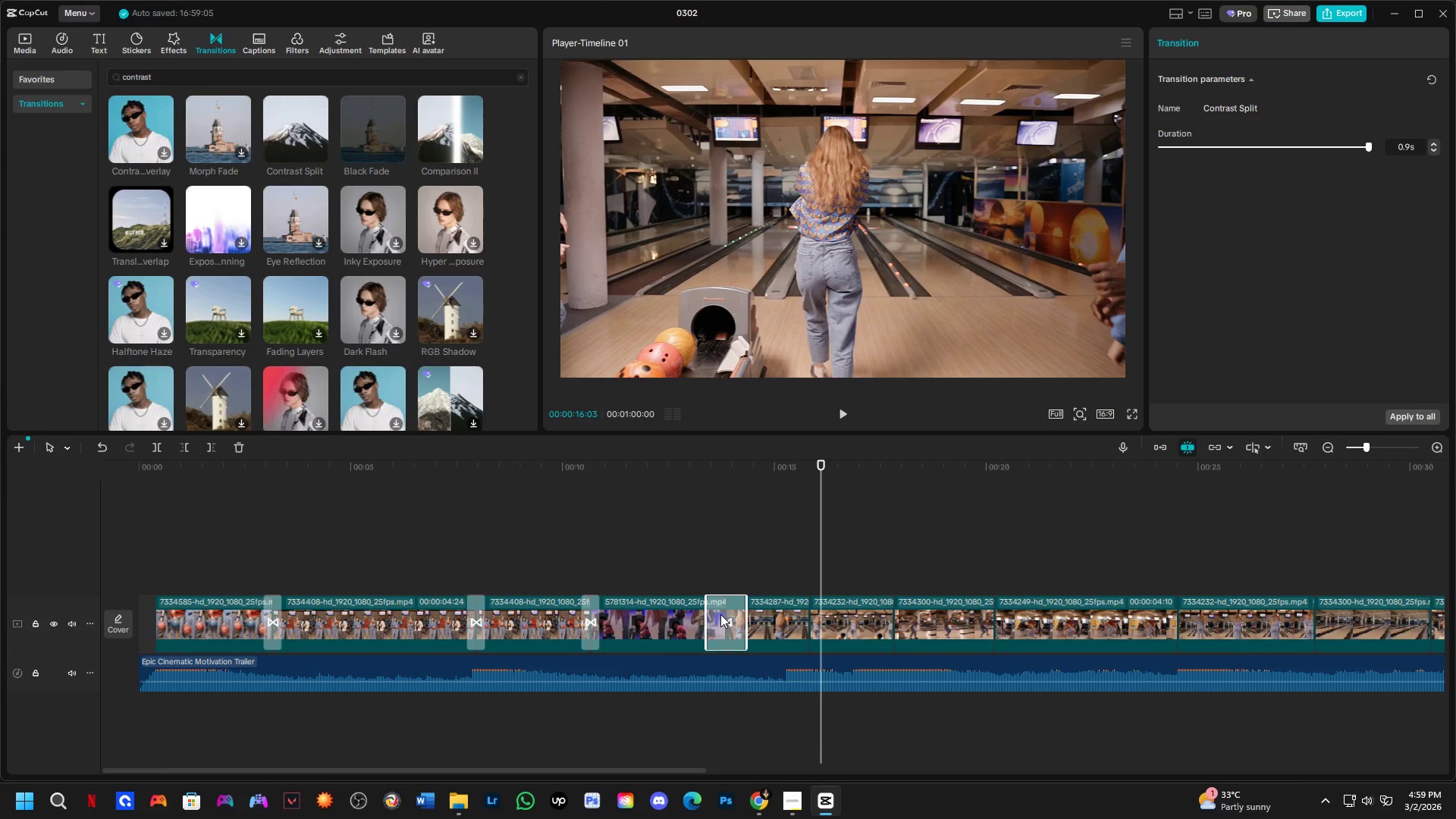 
left_click_drag(start_coordinate=[720, 614], to_coordinate=[810, 609])
 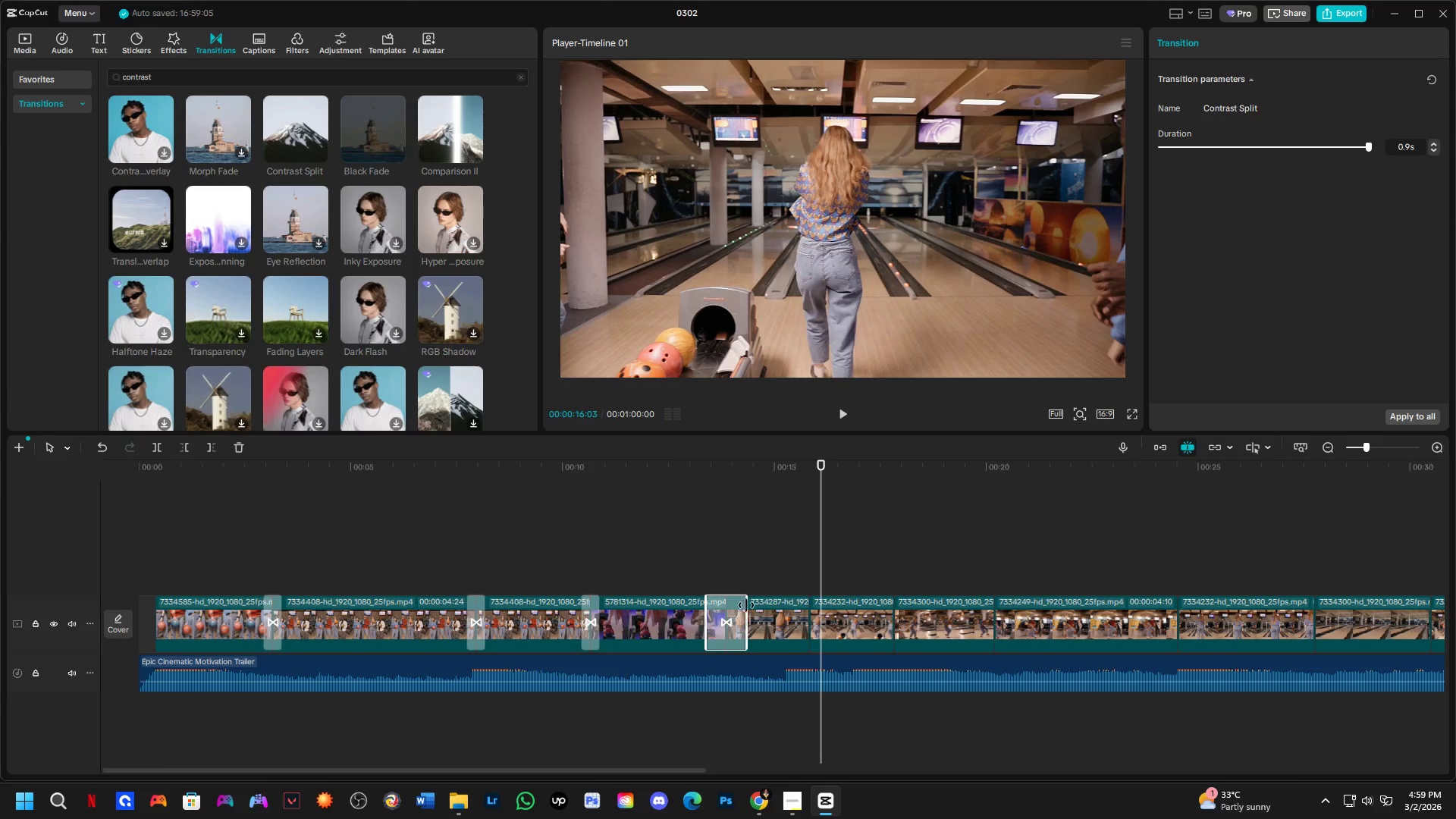 
hold_key(key=ControlLeft, duration=0.58)
left_click_drag(start_coordinate=[731, 605], to_coordinate=[798, 615])
 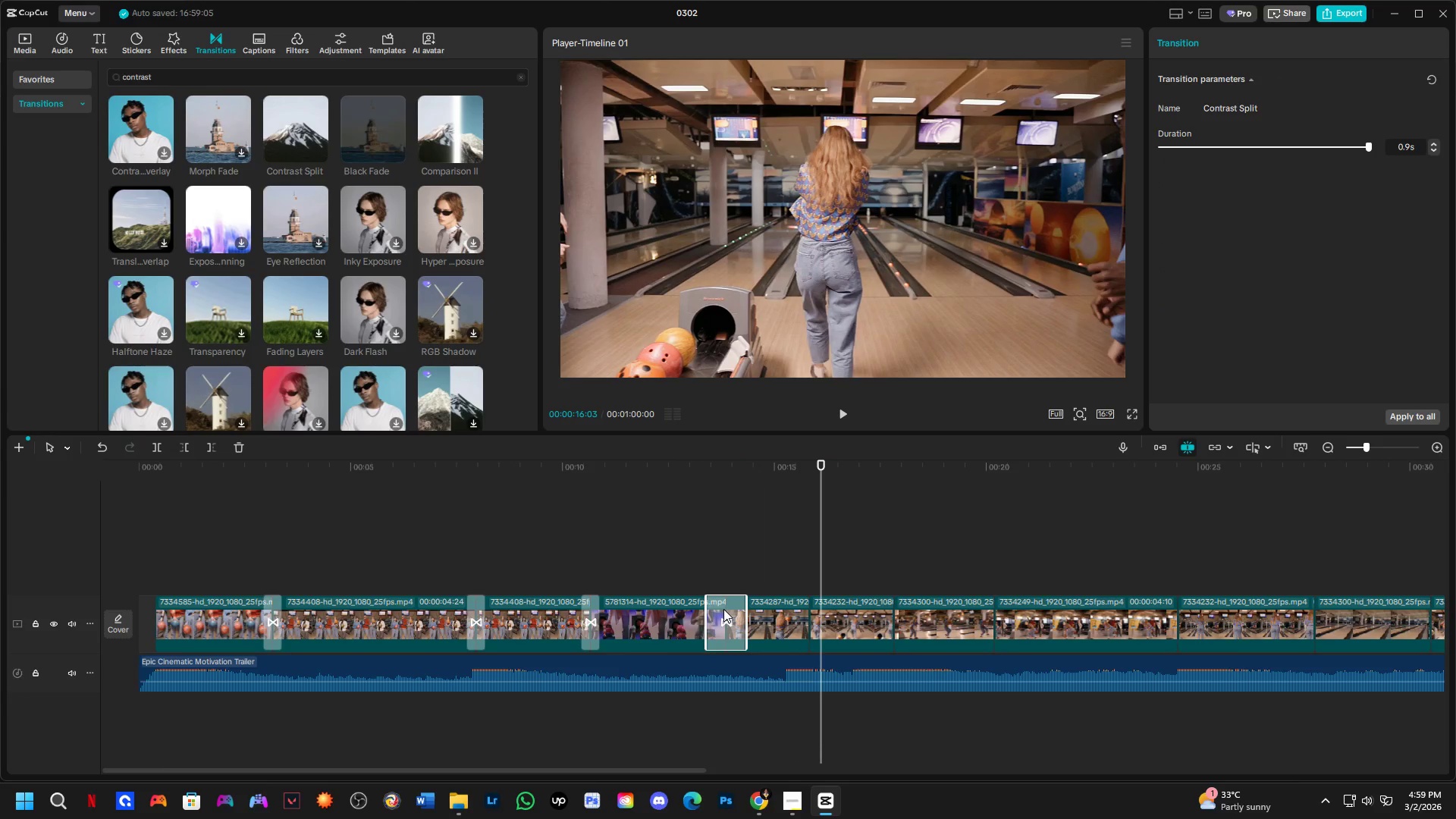 
left_click([723, 609])
 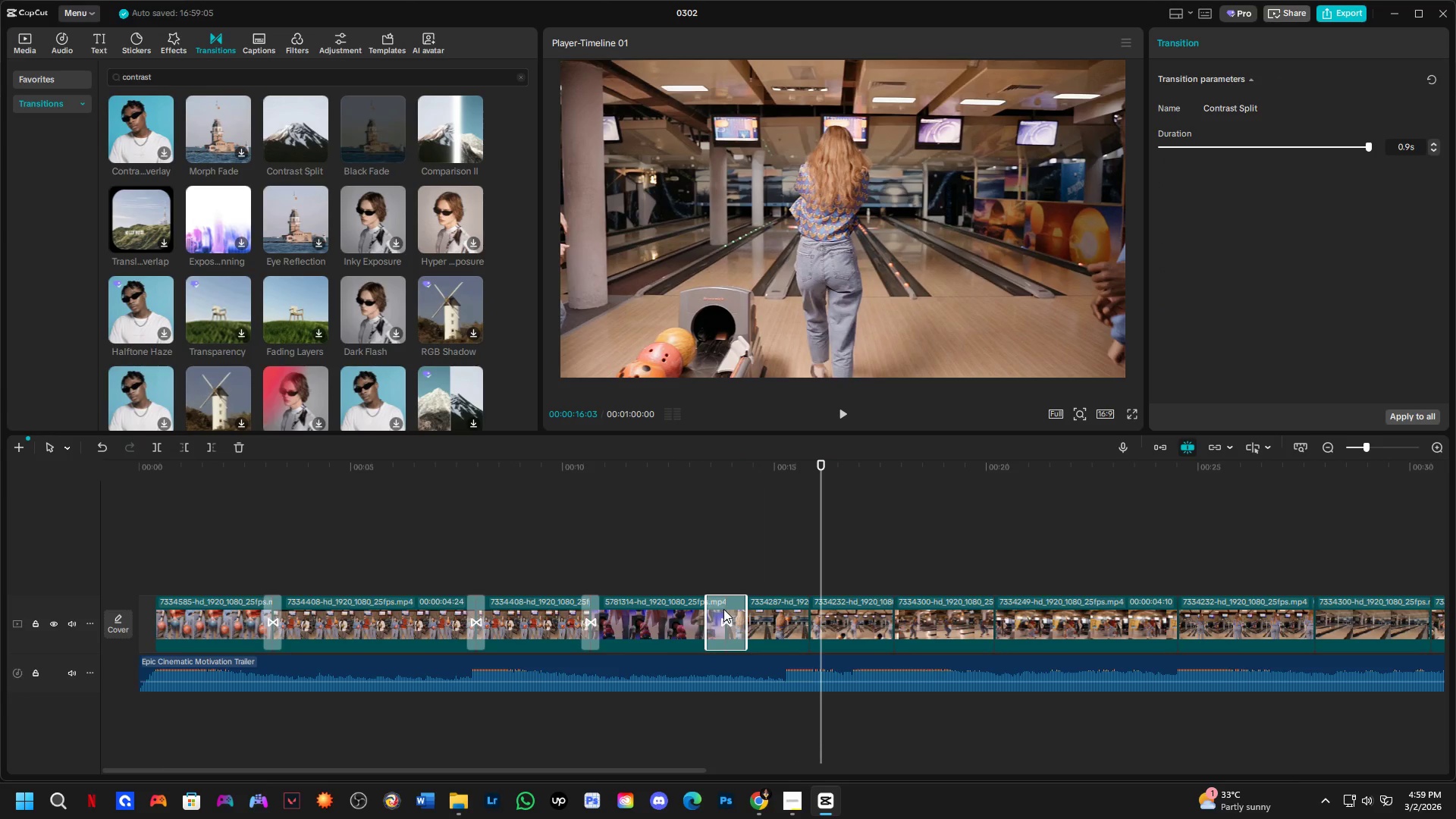 
key(Control+X)
 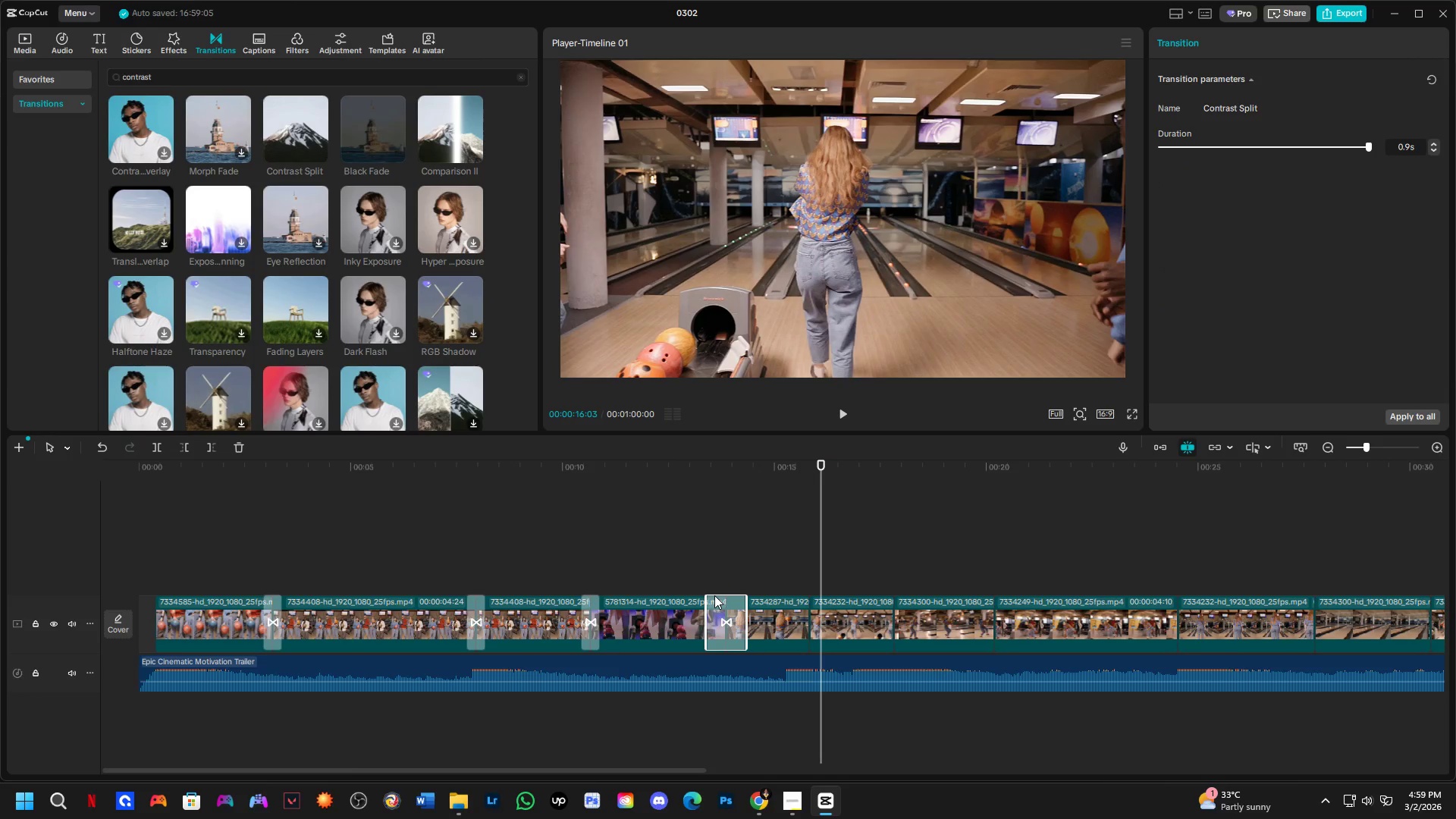 
key(Control+Z)
 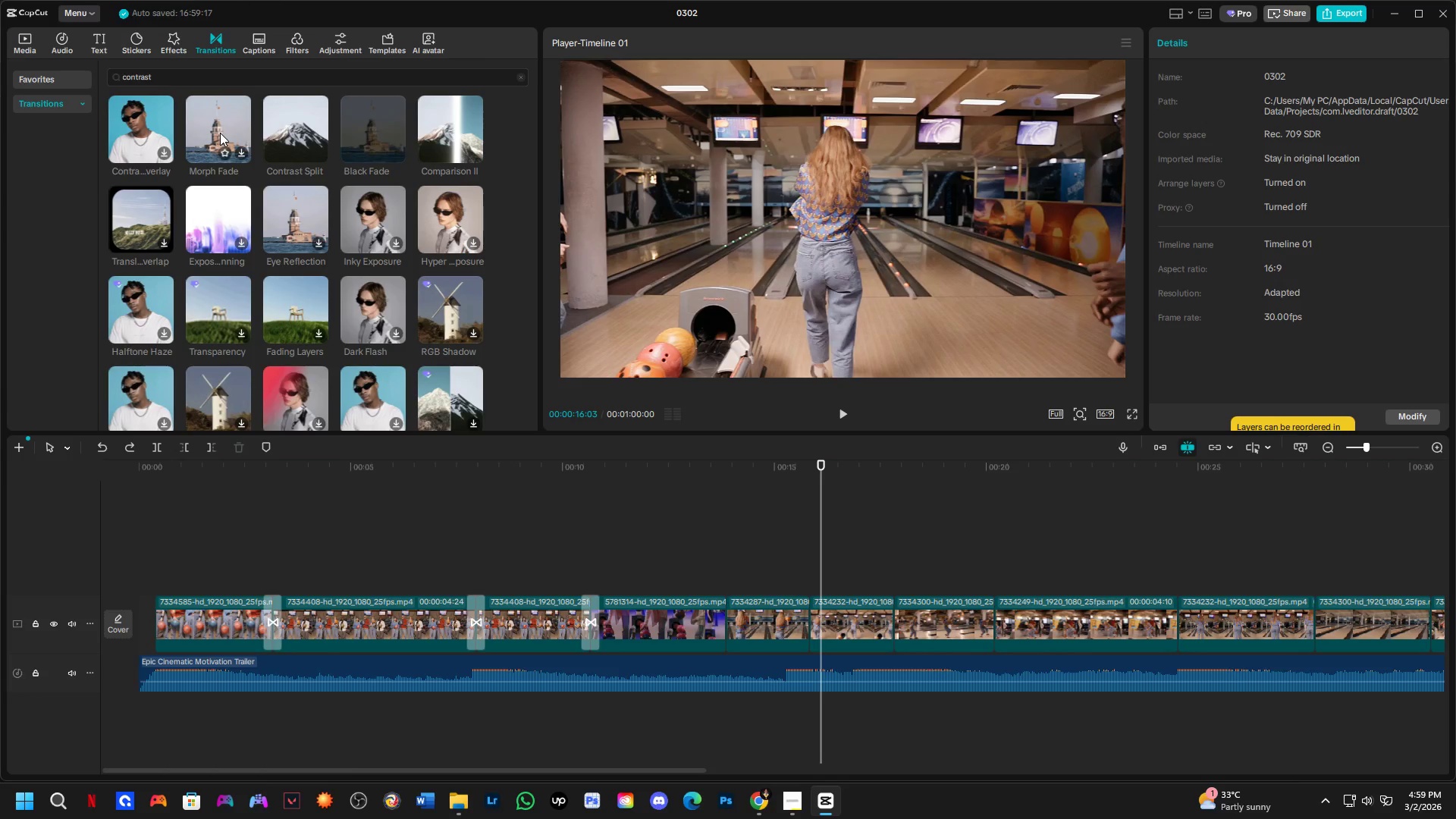 
left_click_drag(start_coordinate=[287, 142], to_coordinate=[796, 616])
 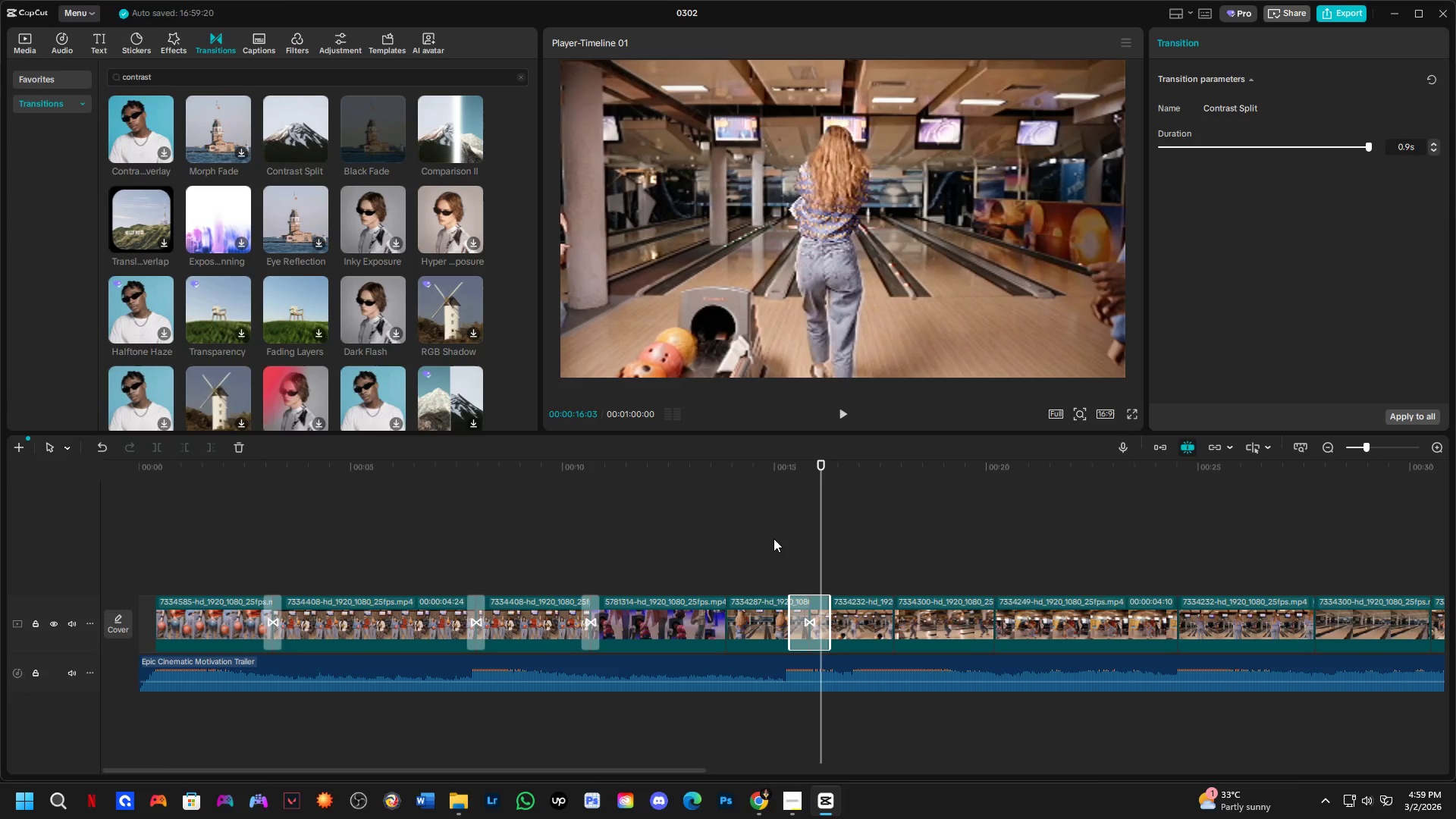 
hold_key(key=ControlLeft, duration=0.34)
scroll: coordinate [774, 538], scroll_direction: up, amount: 3.0
 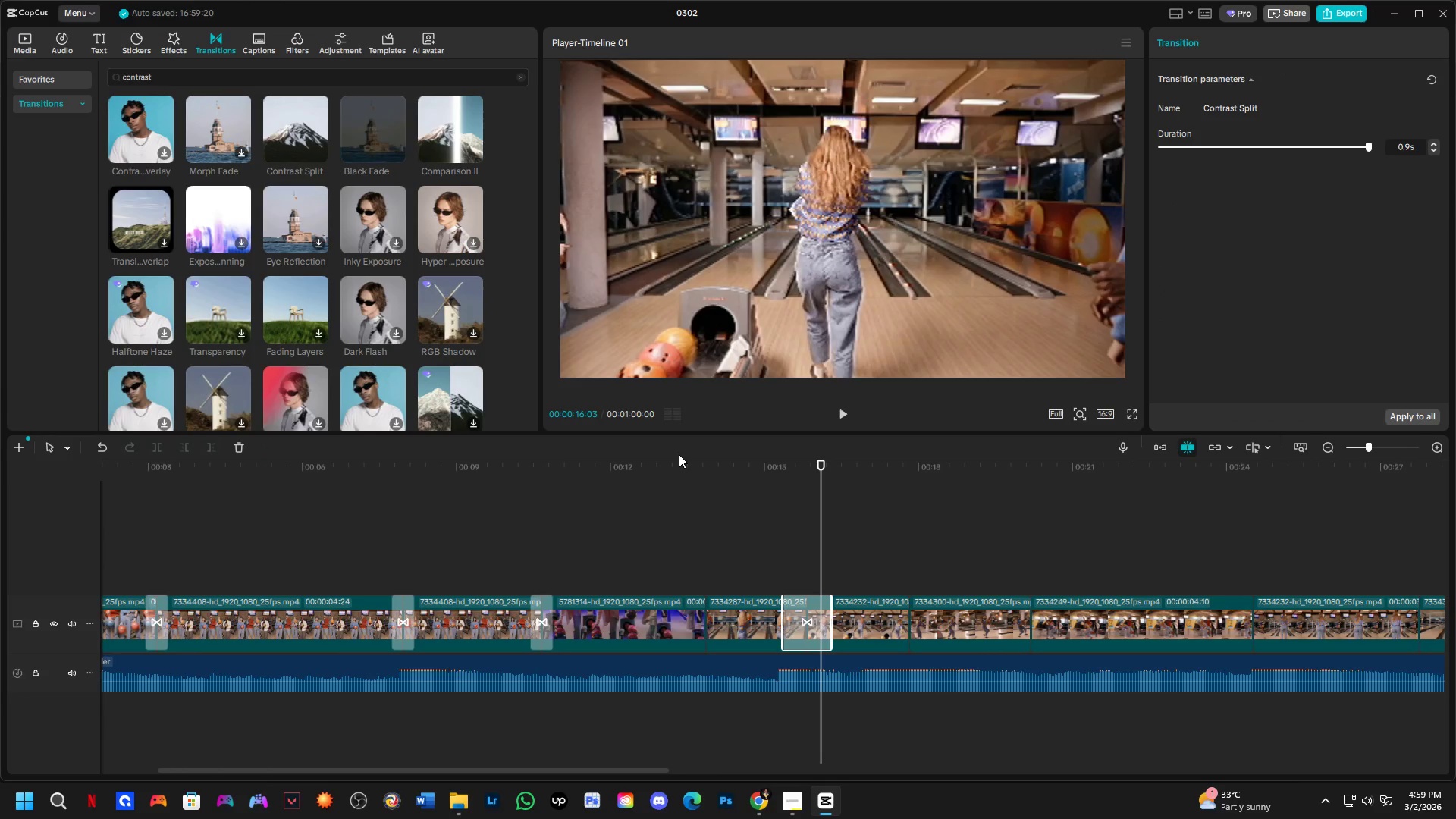 
double_click([689, 465])
 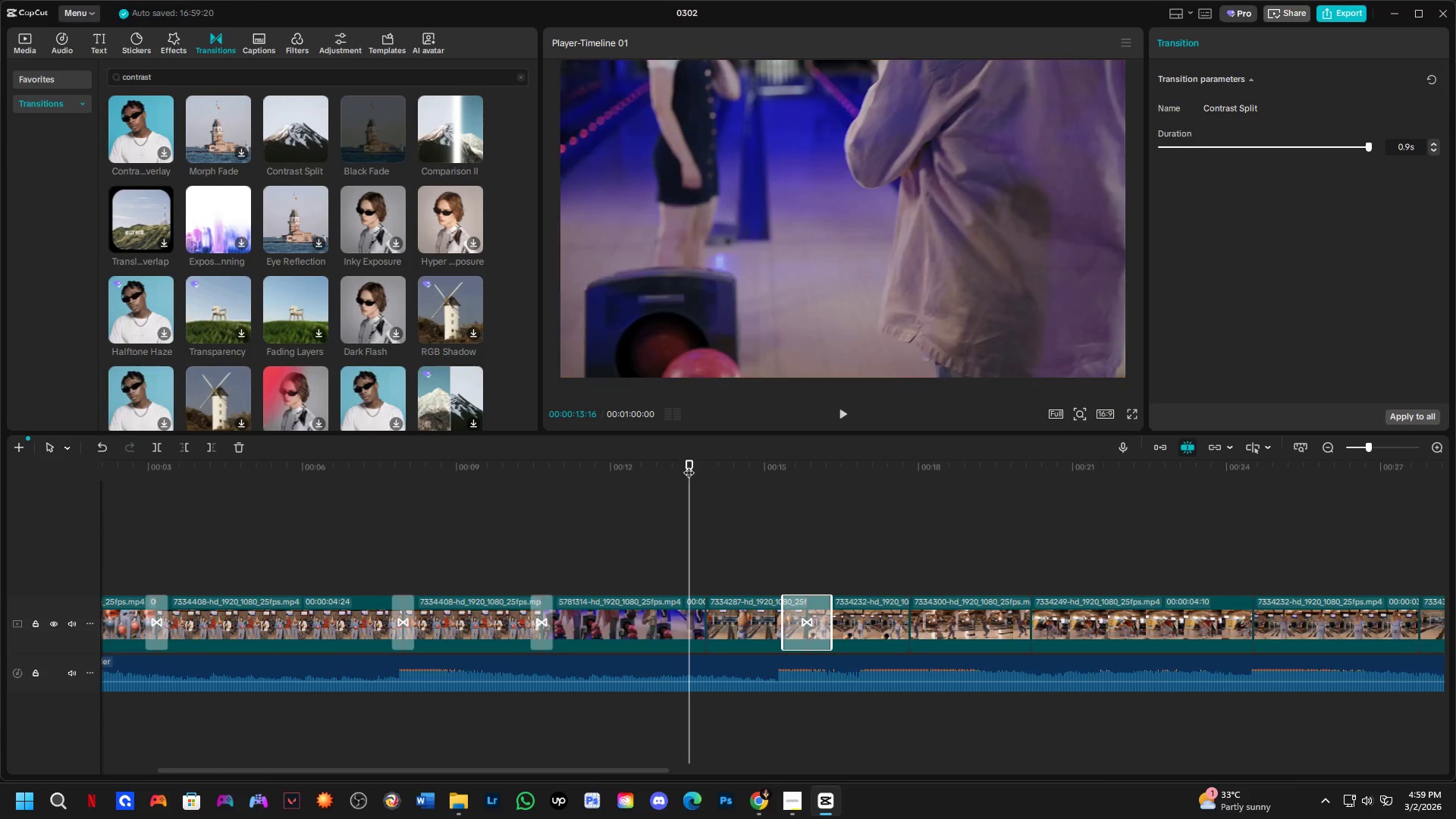 
key(Space)
 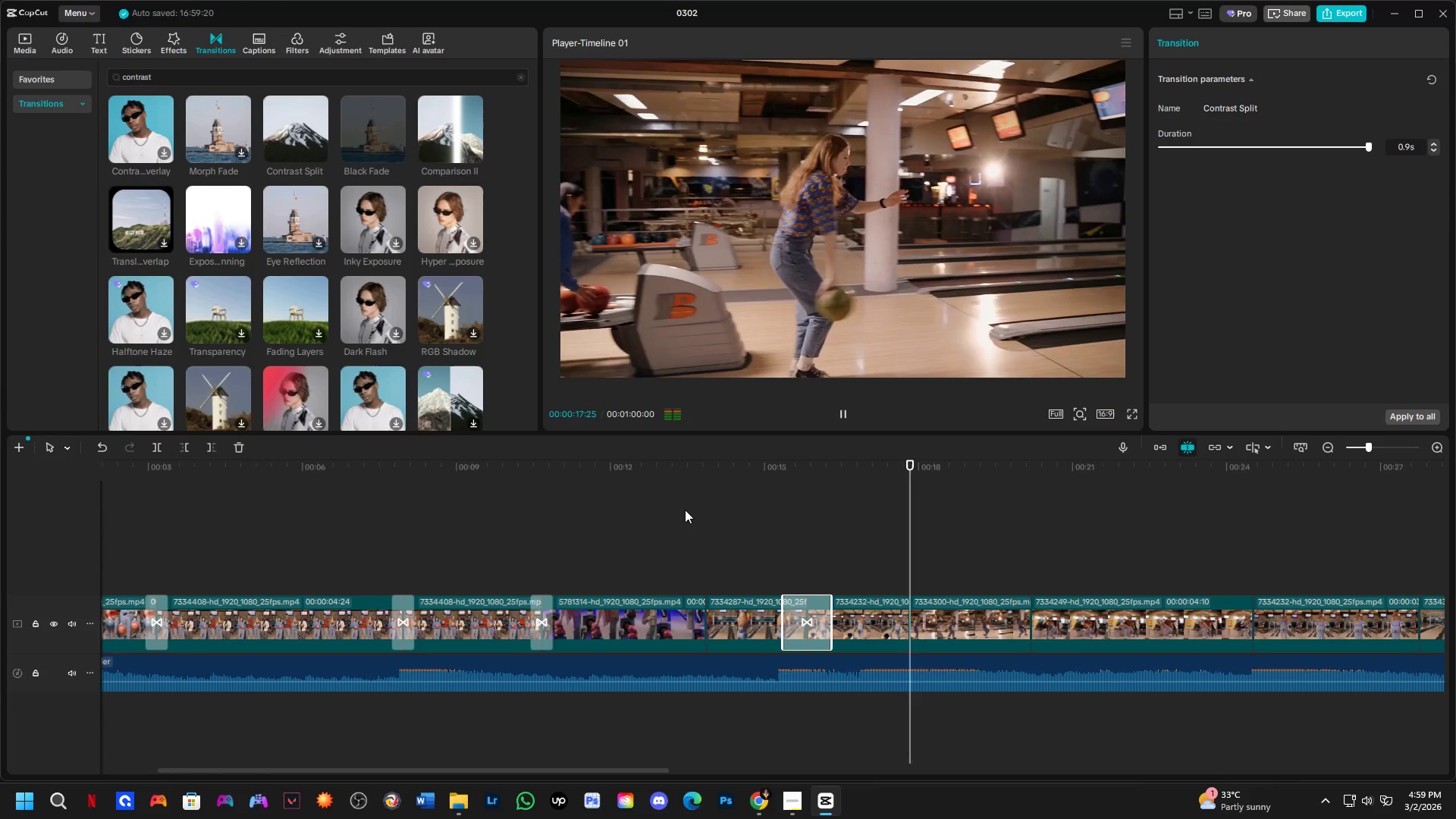 
wait(5.89)
 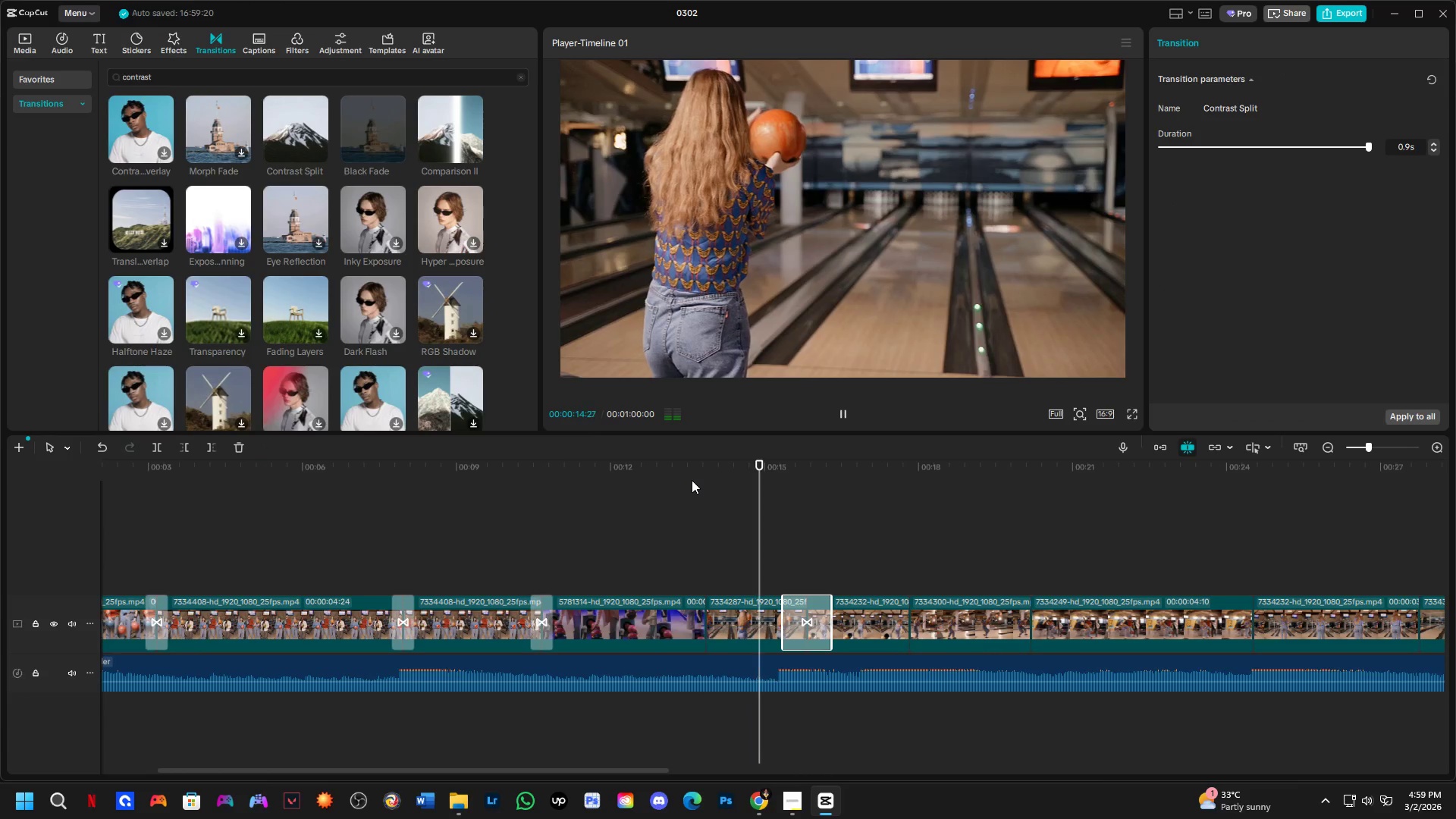 
hold_key(key=ControlLeft, duration=0.7)
scroll: coordinate [677, 552], scroll_direction: down, amount: 7.0
 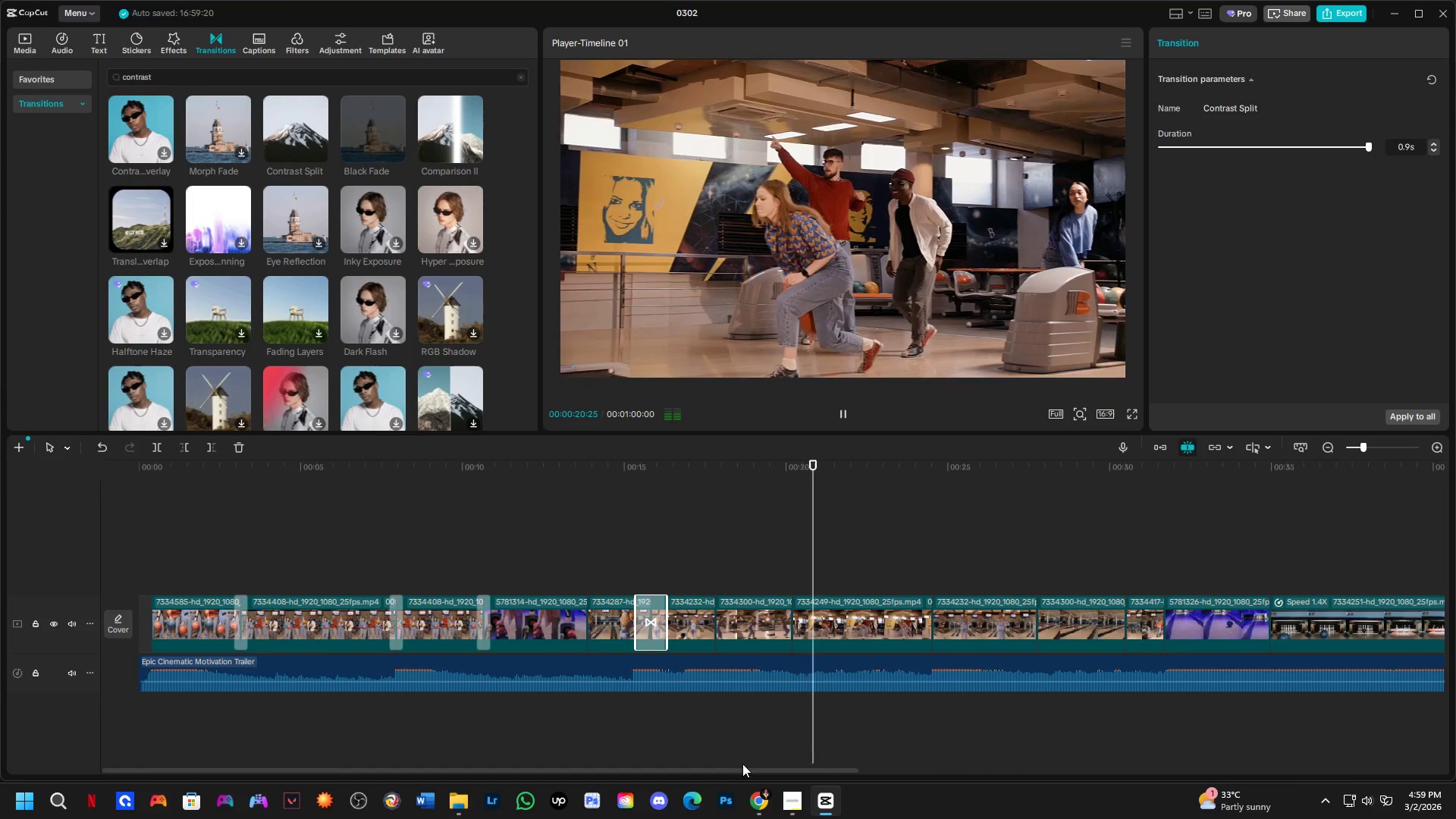 
left_click_drag(start_coordinate=[748, 767], to_coordinate=[814, 765])
 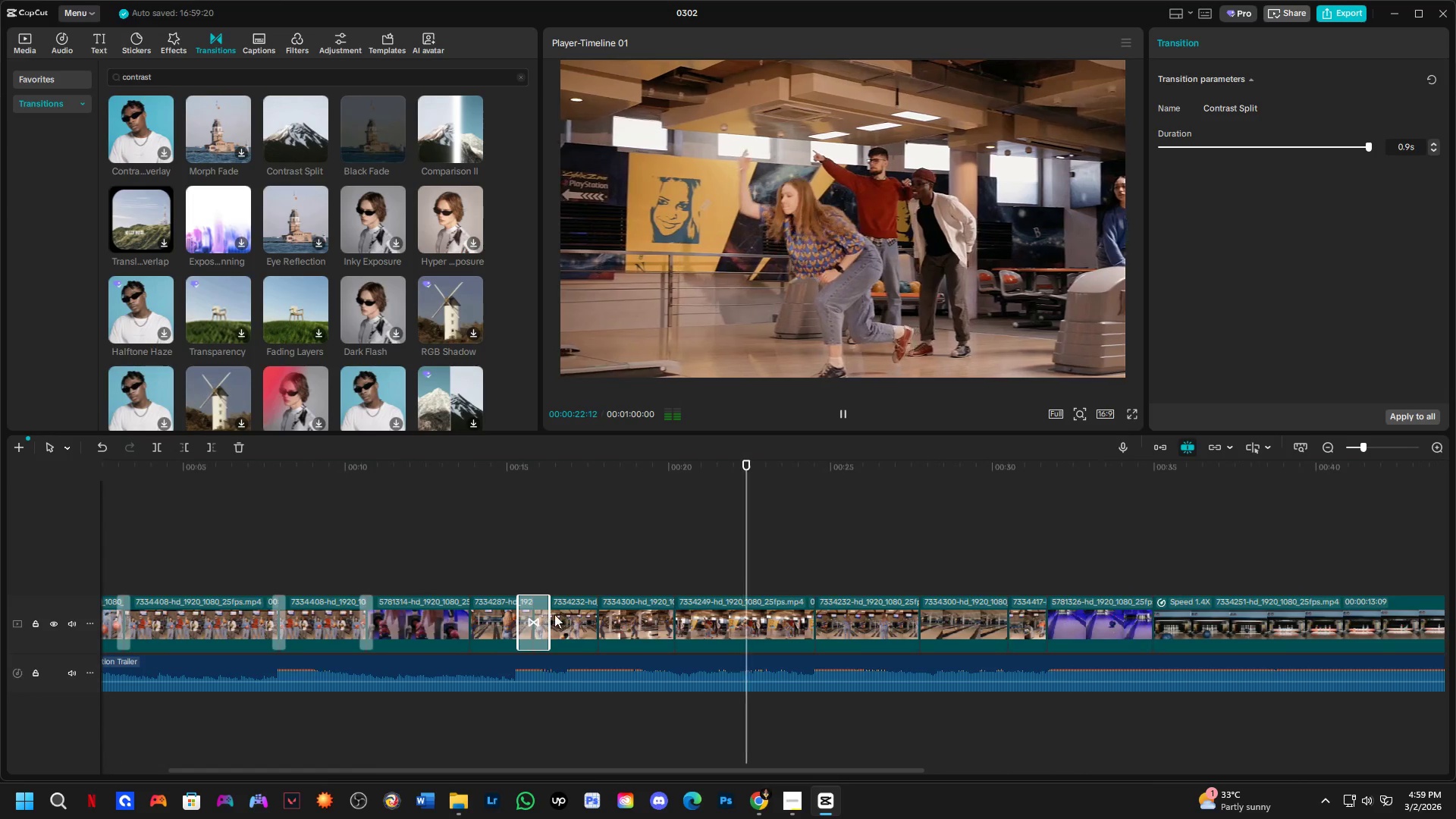 
left_click([532, 610])
 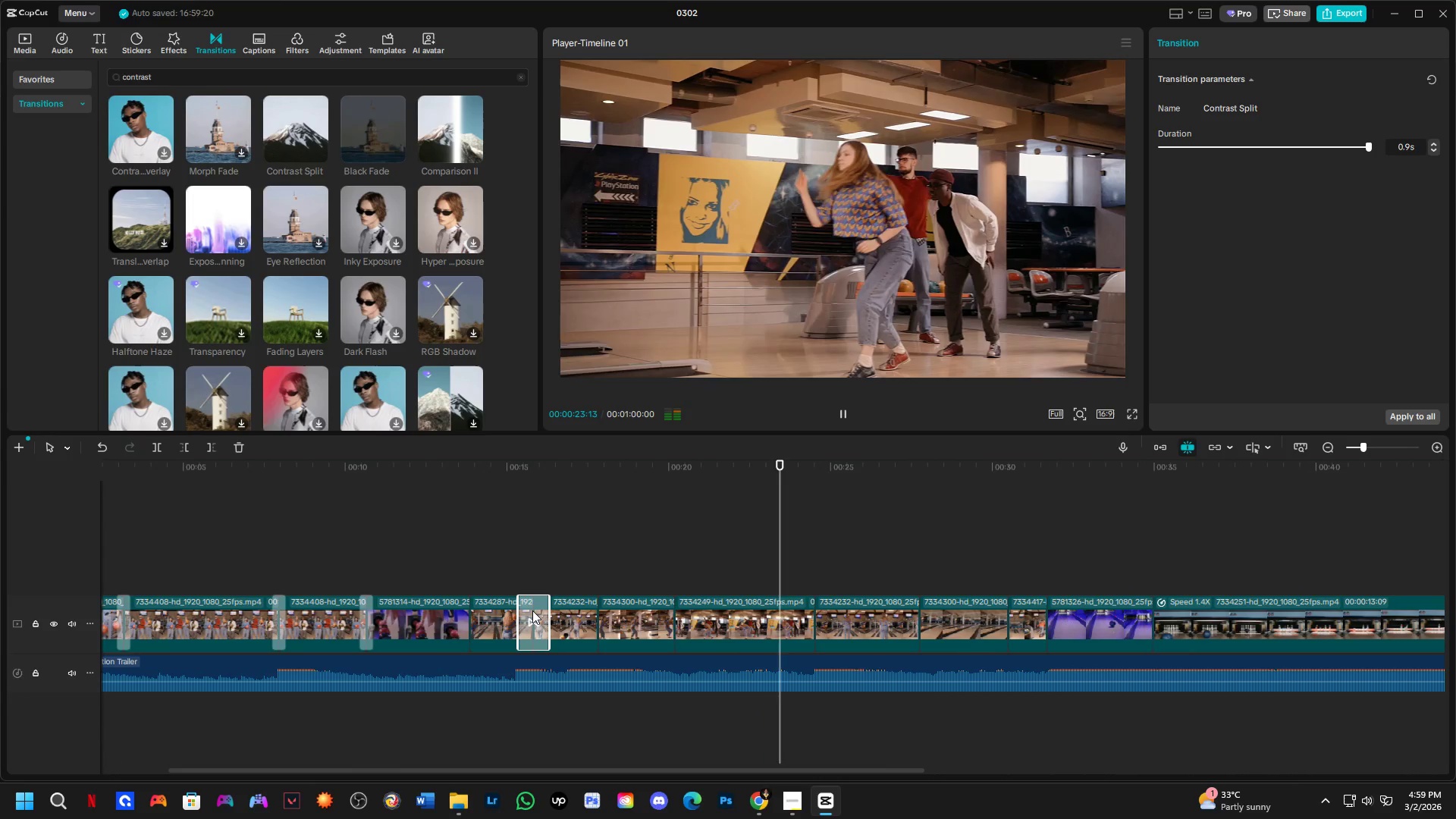 
key(Space)
 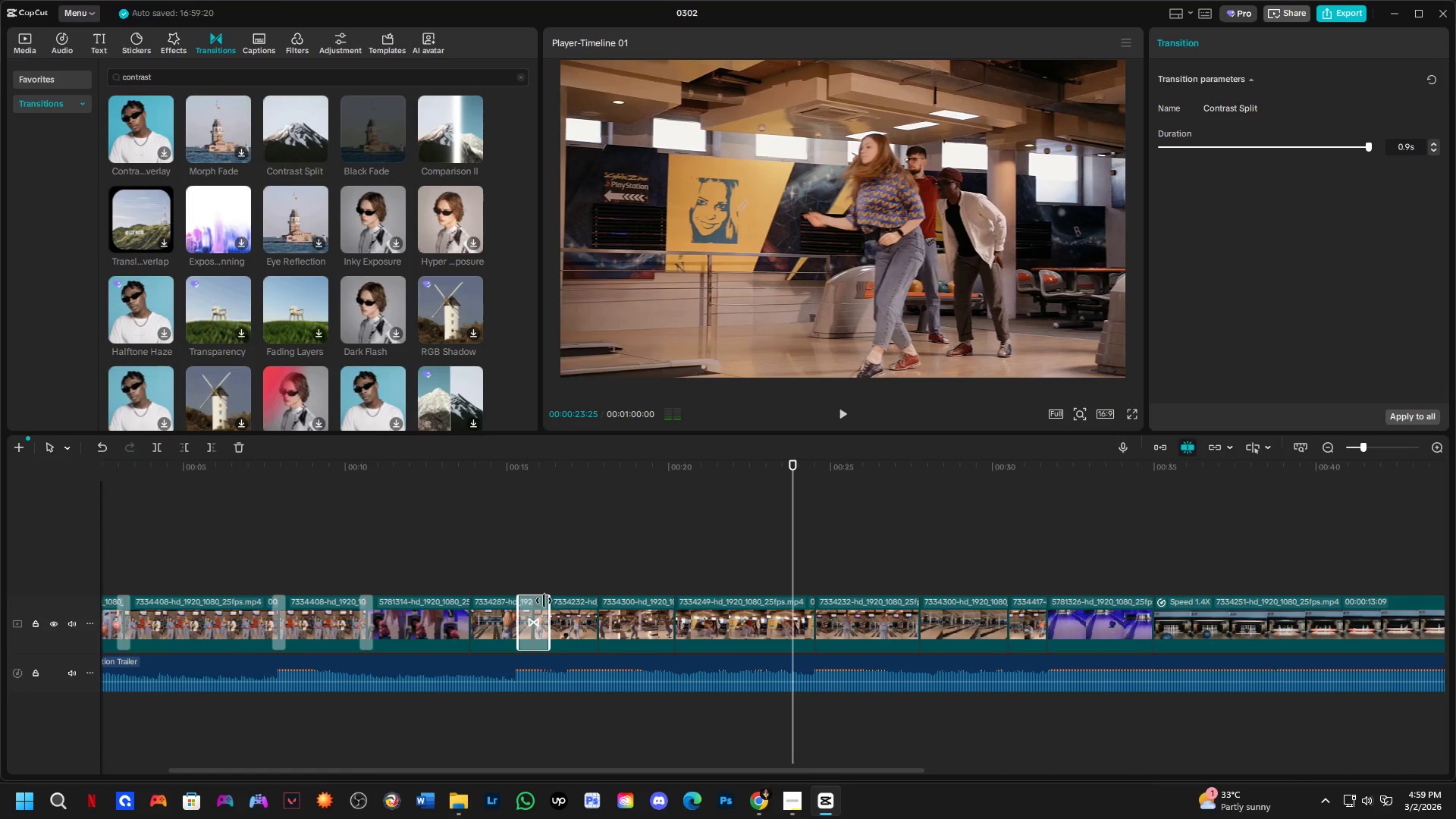 
left_click([540, 608])
 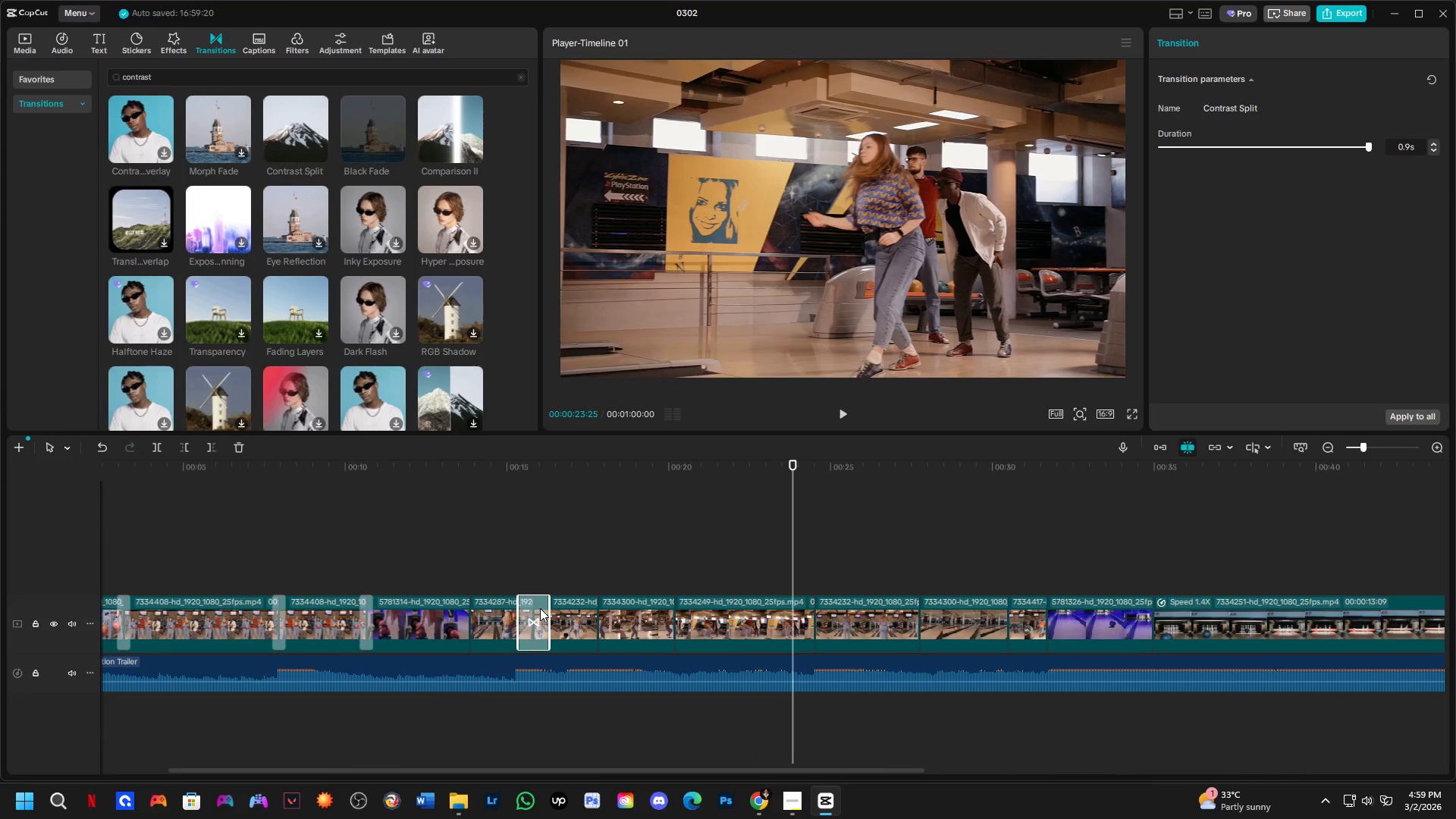 
key(Control+Z)
 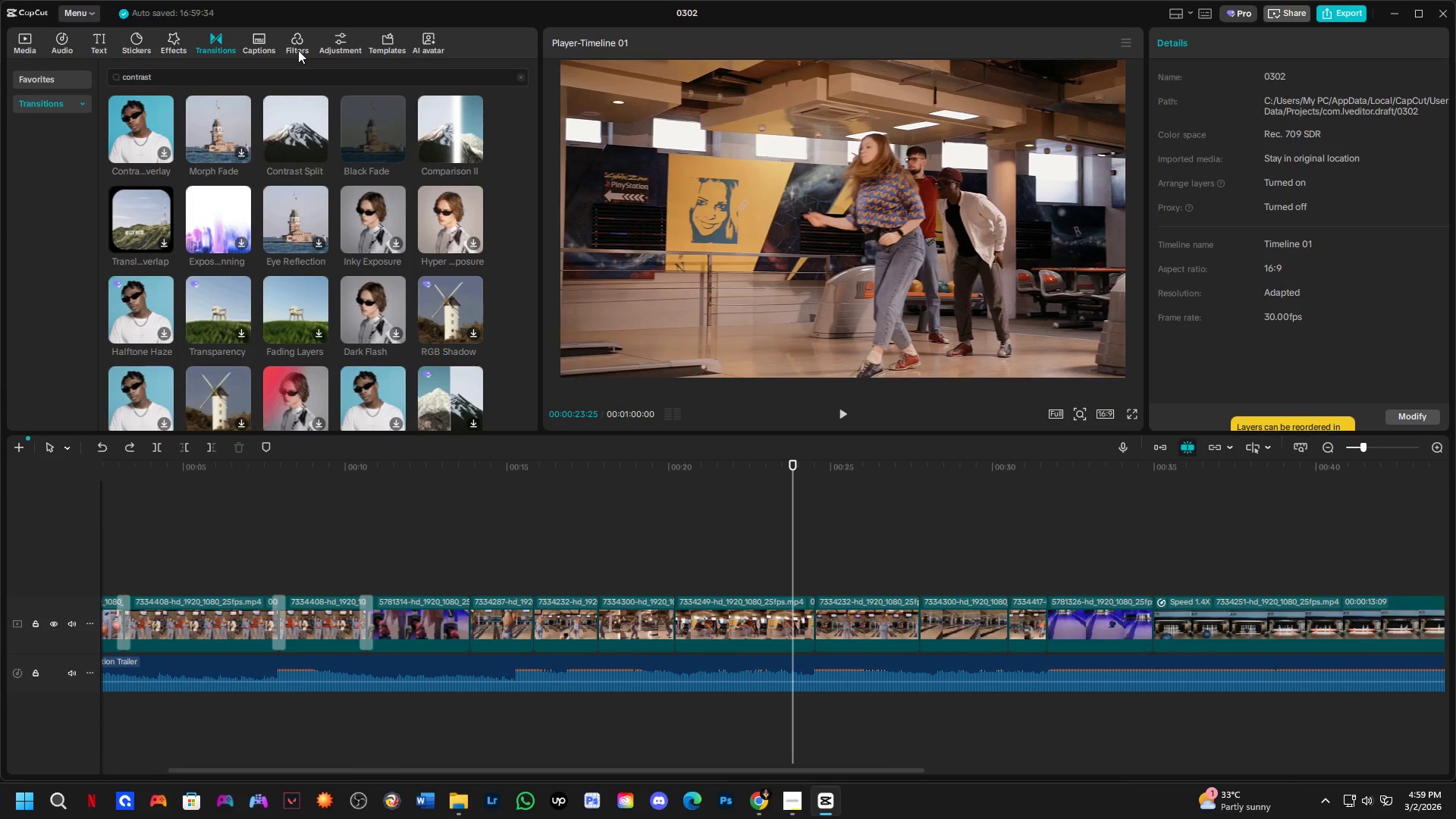 
left_click([298, 50])
 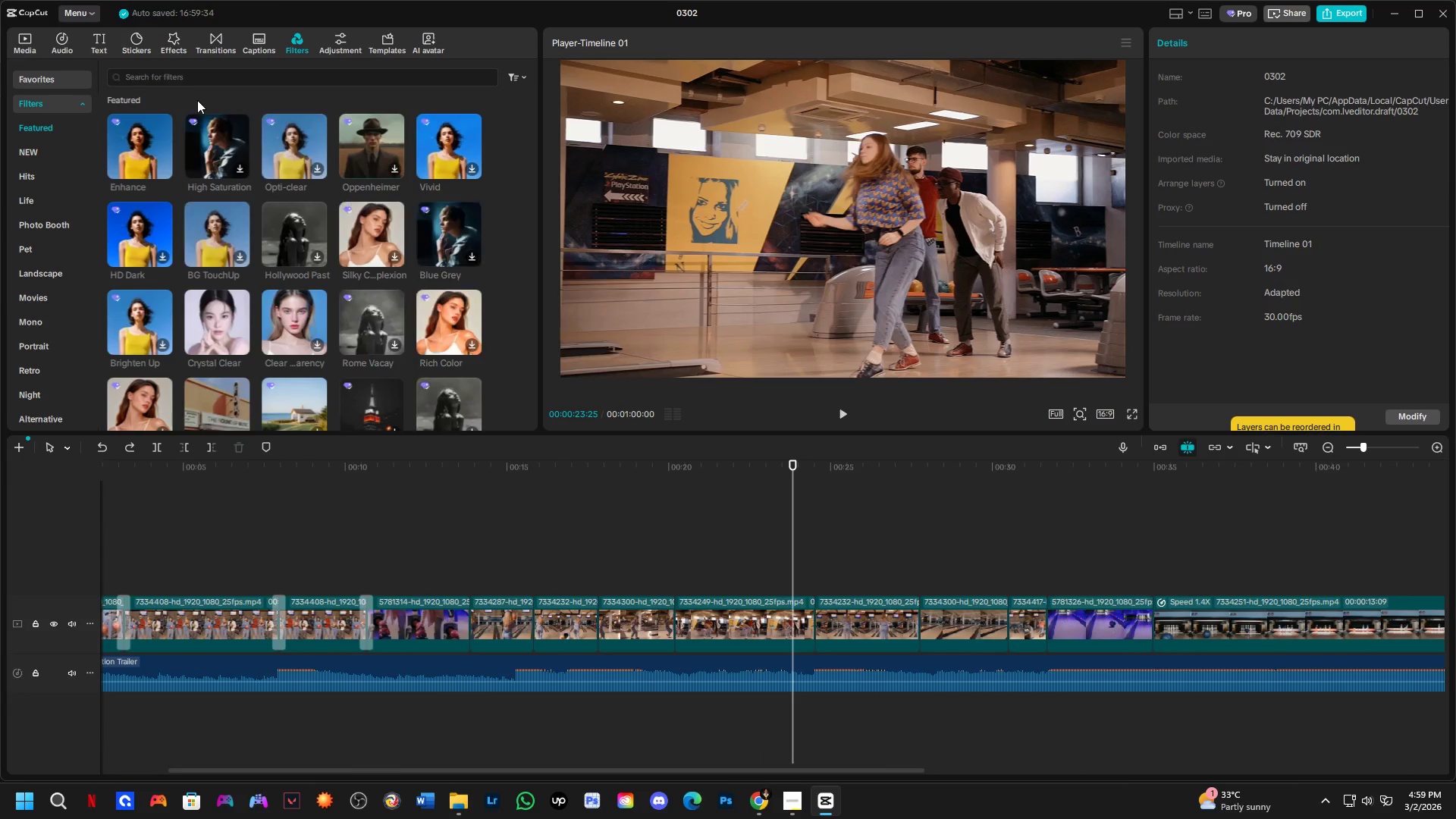 
left_click([176, 82])
 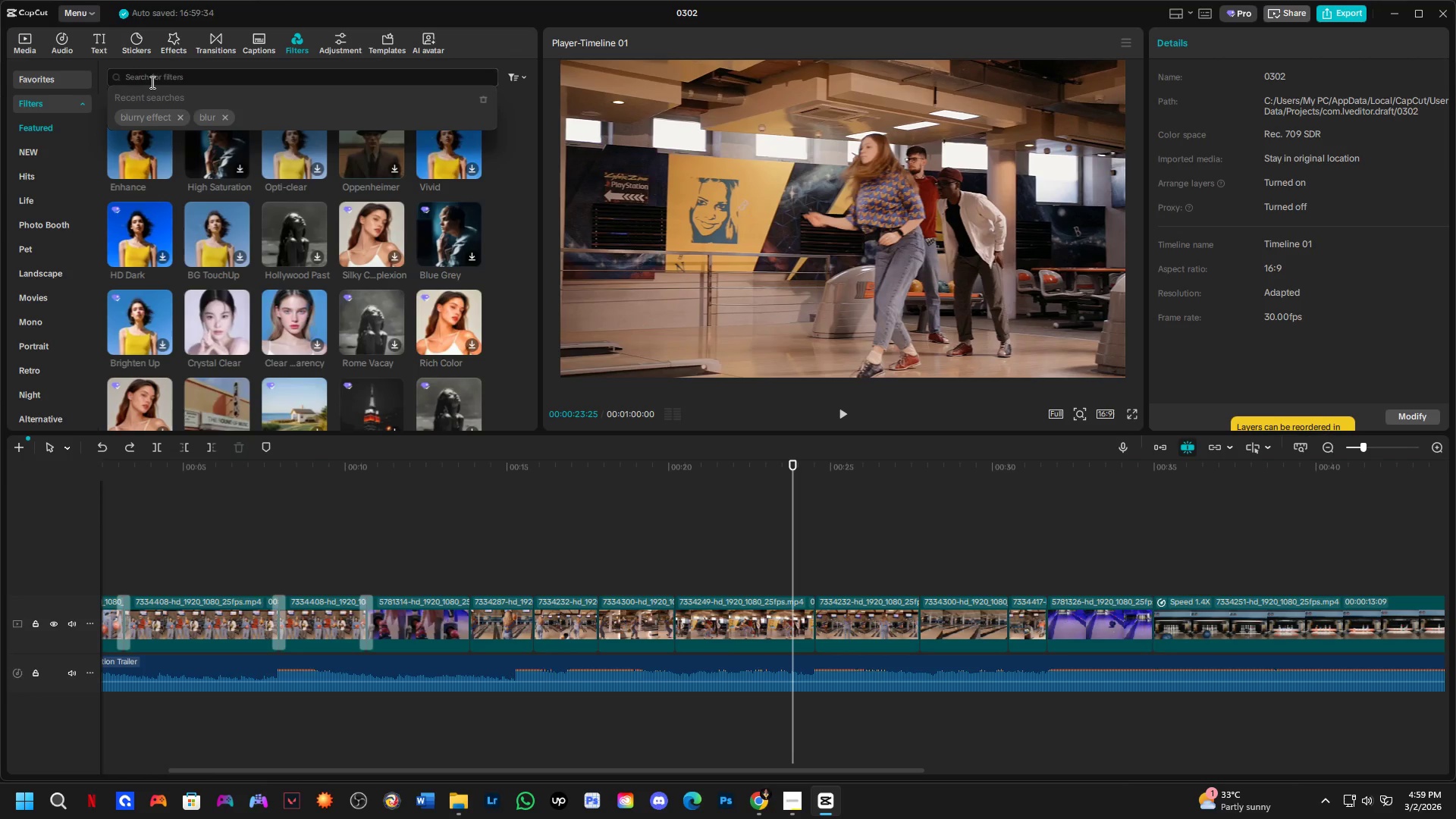 
type(contrast)
key(NumpadEnter)
 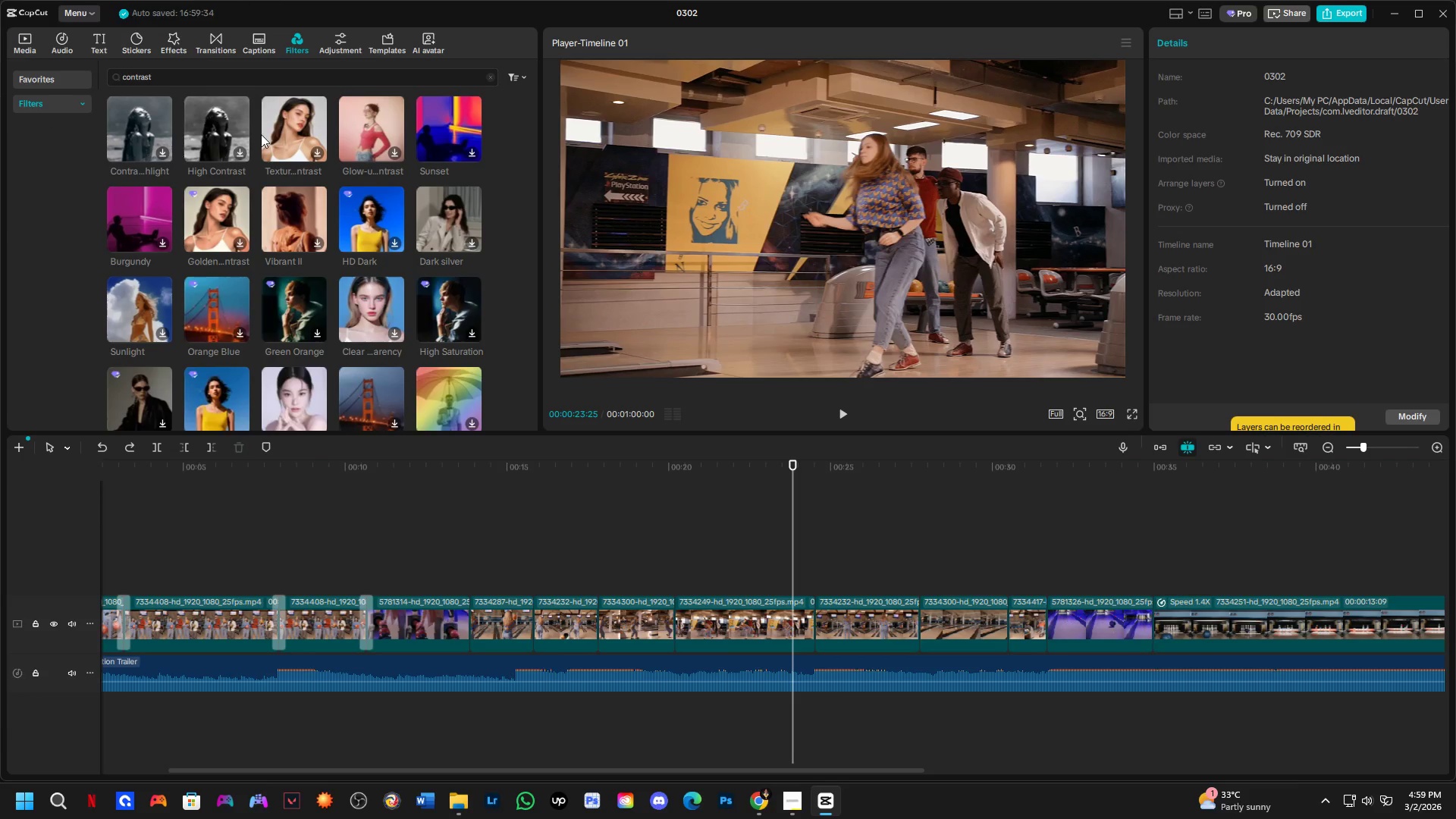 
left_click([272, 133])
 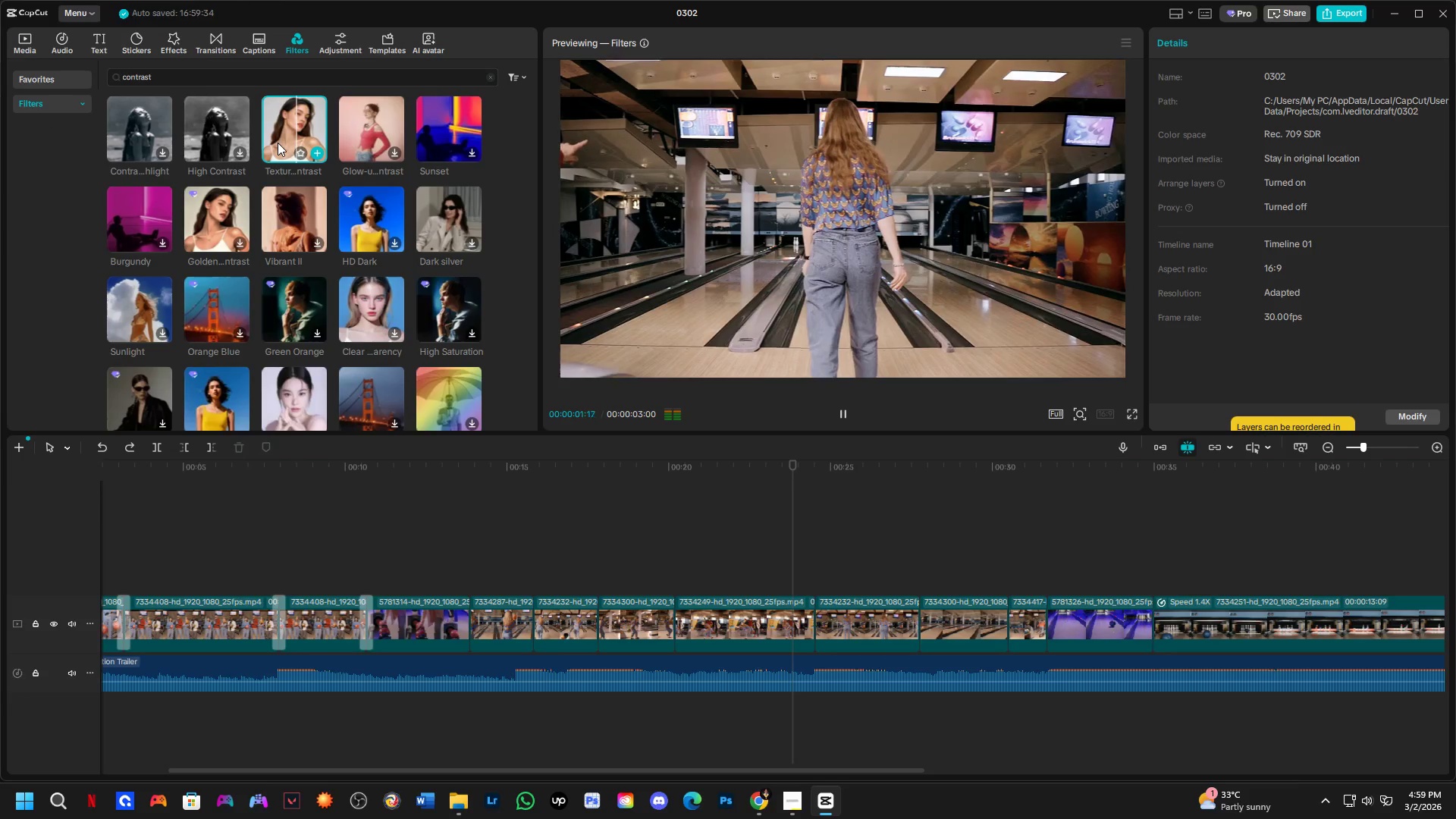 
left_click_drag(start_coordinate=[276, 116], to_coordinate=[393, 566])
 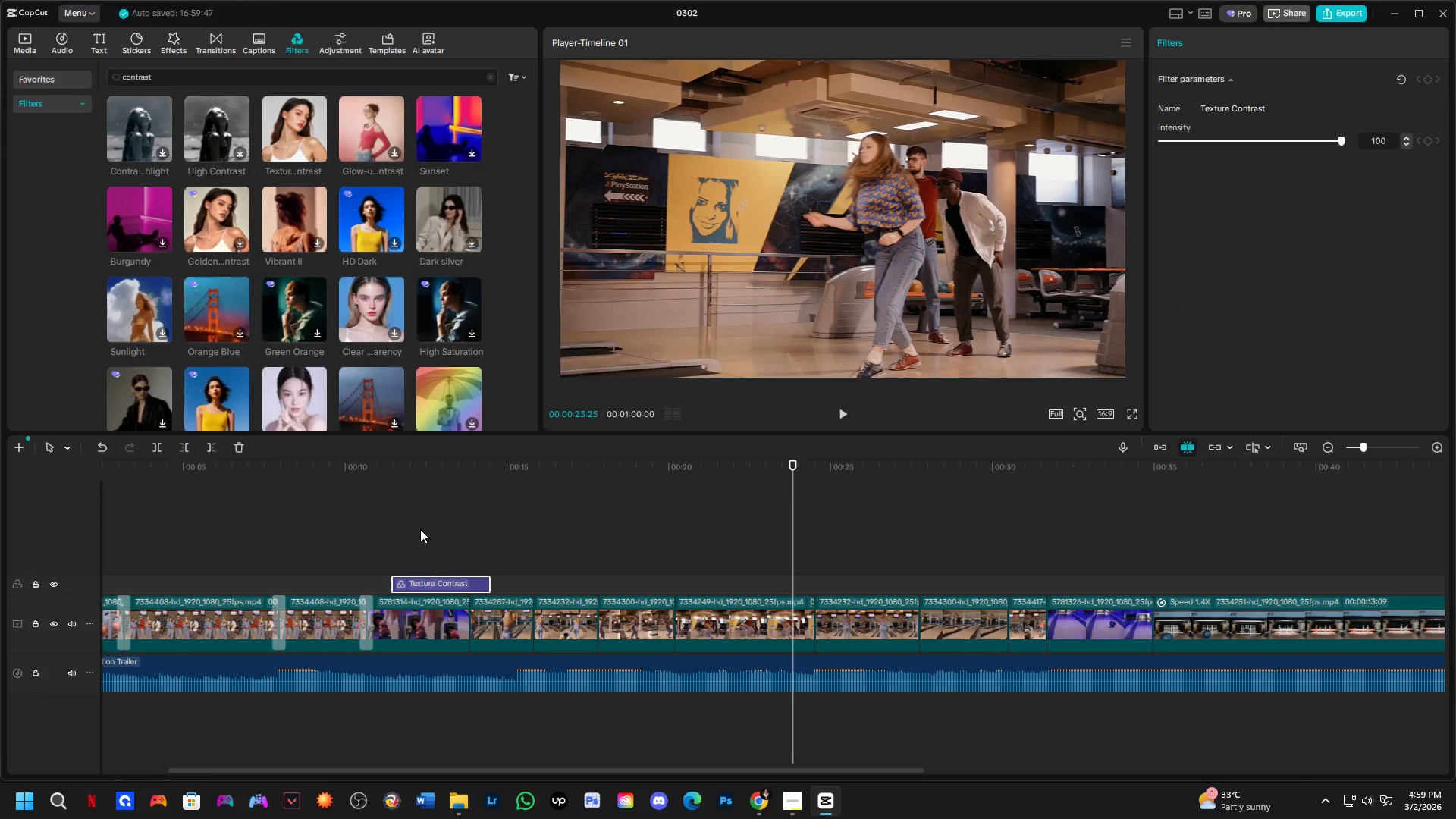 
left_click([407, 474])
 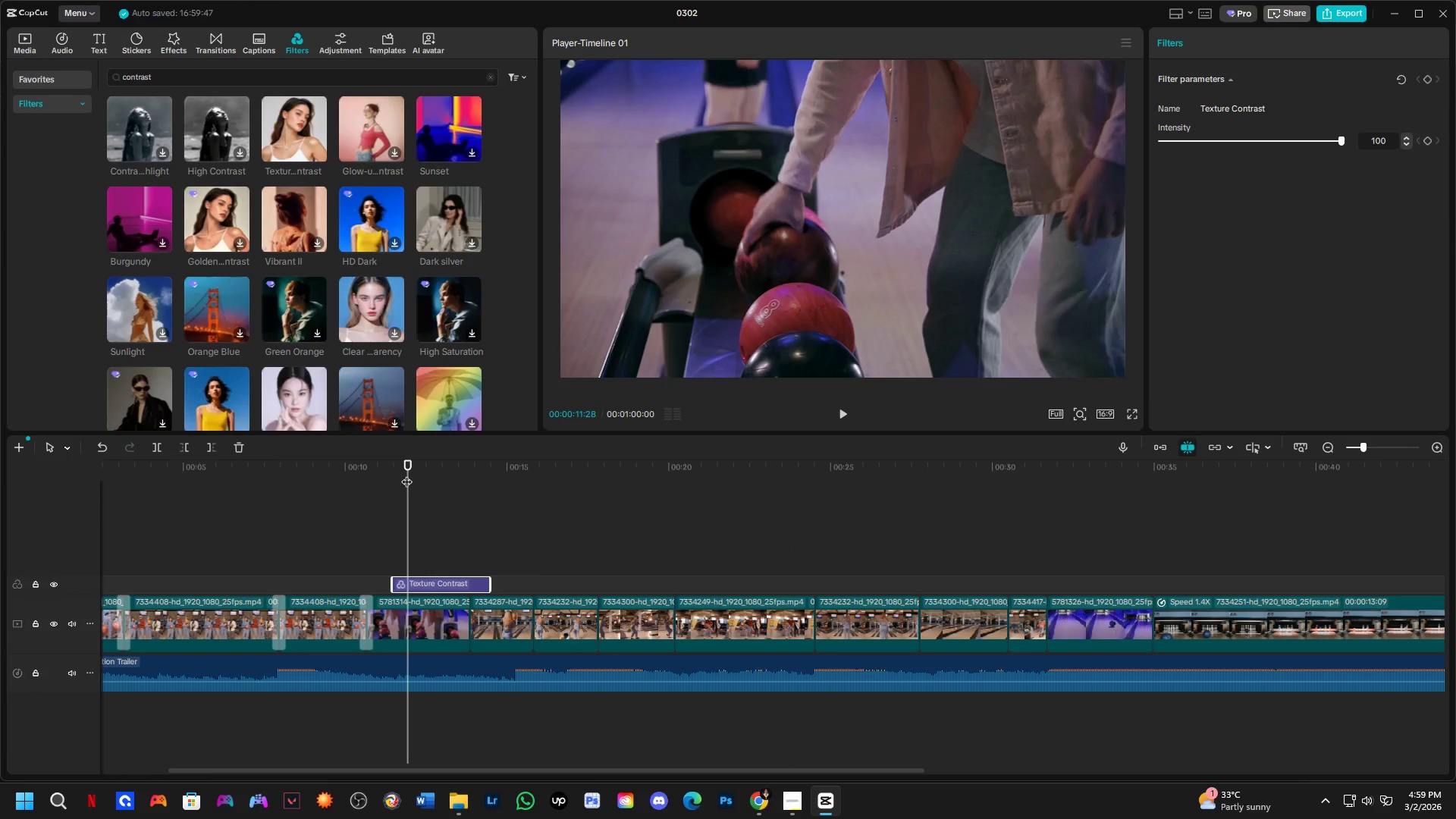 
key(Space)
 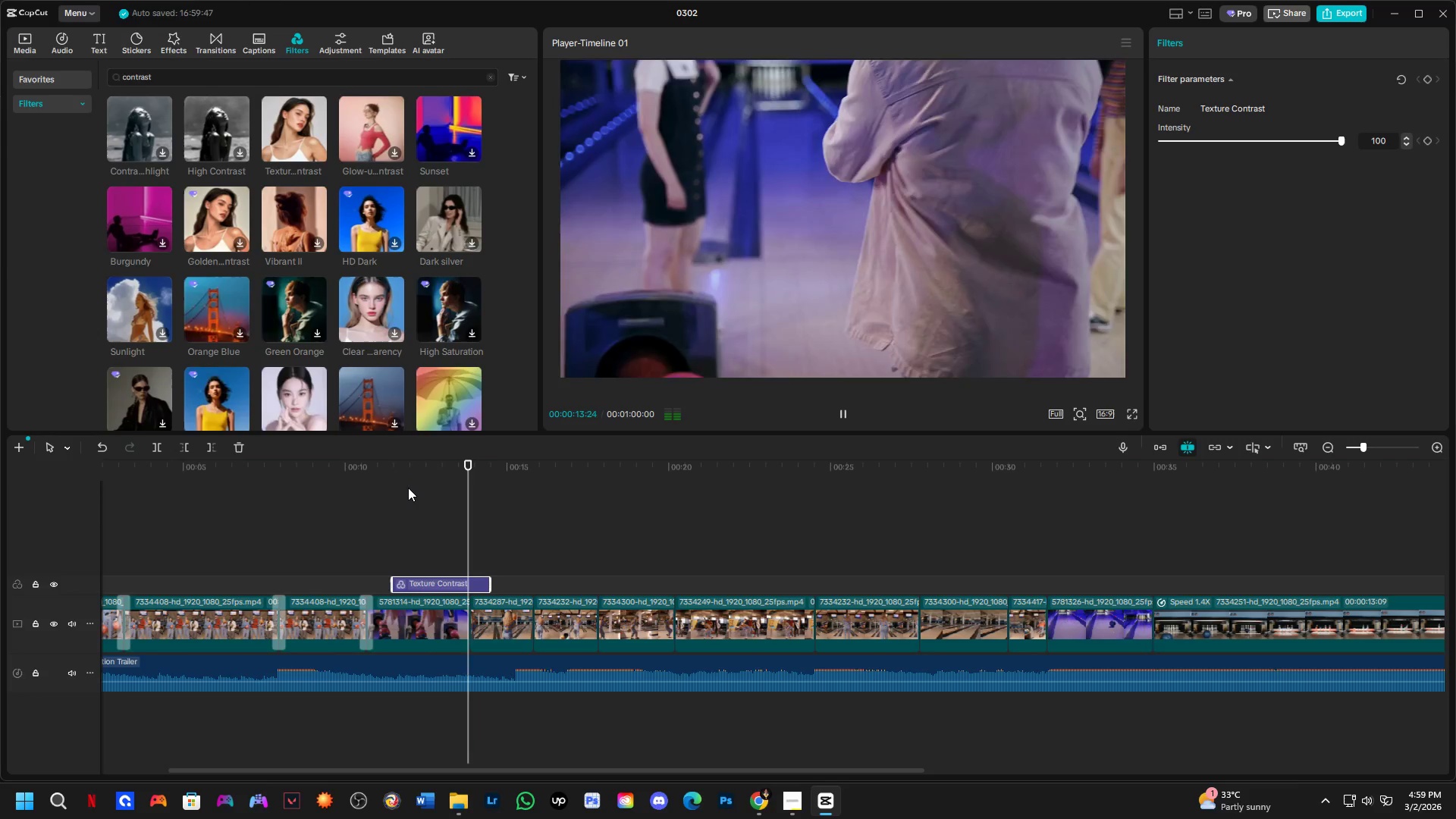 
key(Space)
 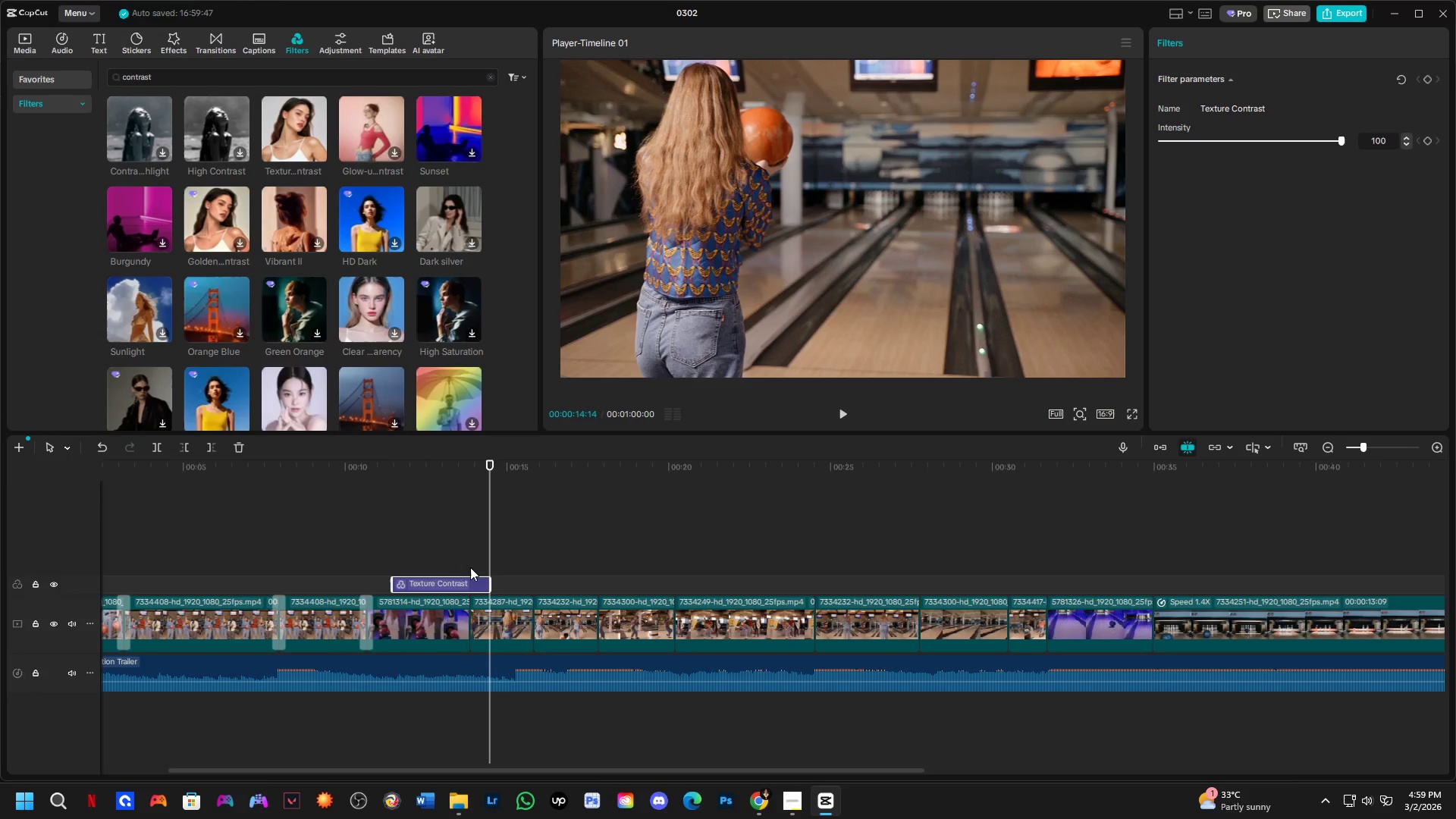 
key(Control+Z)
 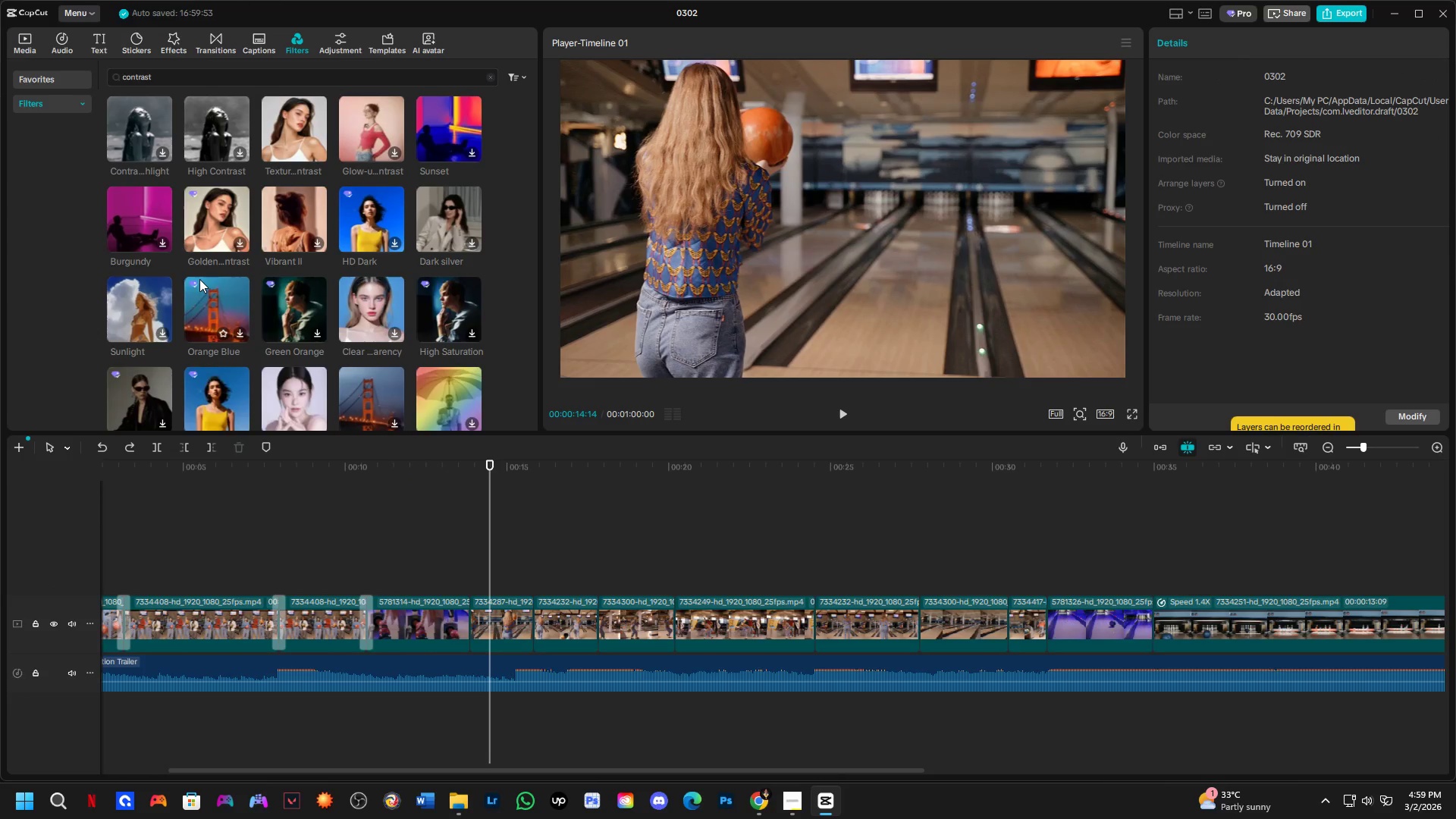 
left_click([209, 231])
 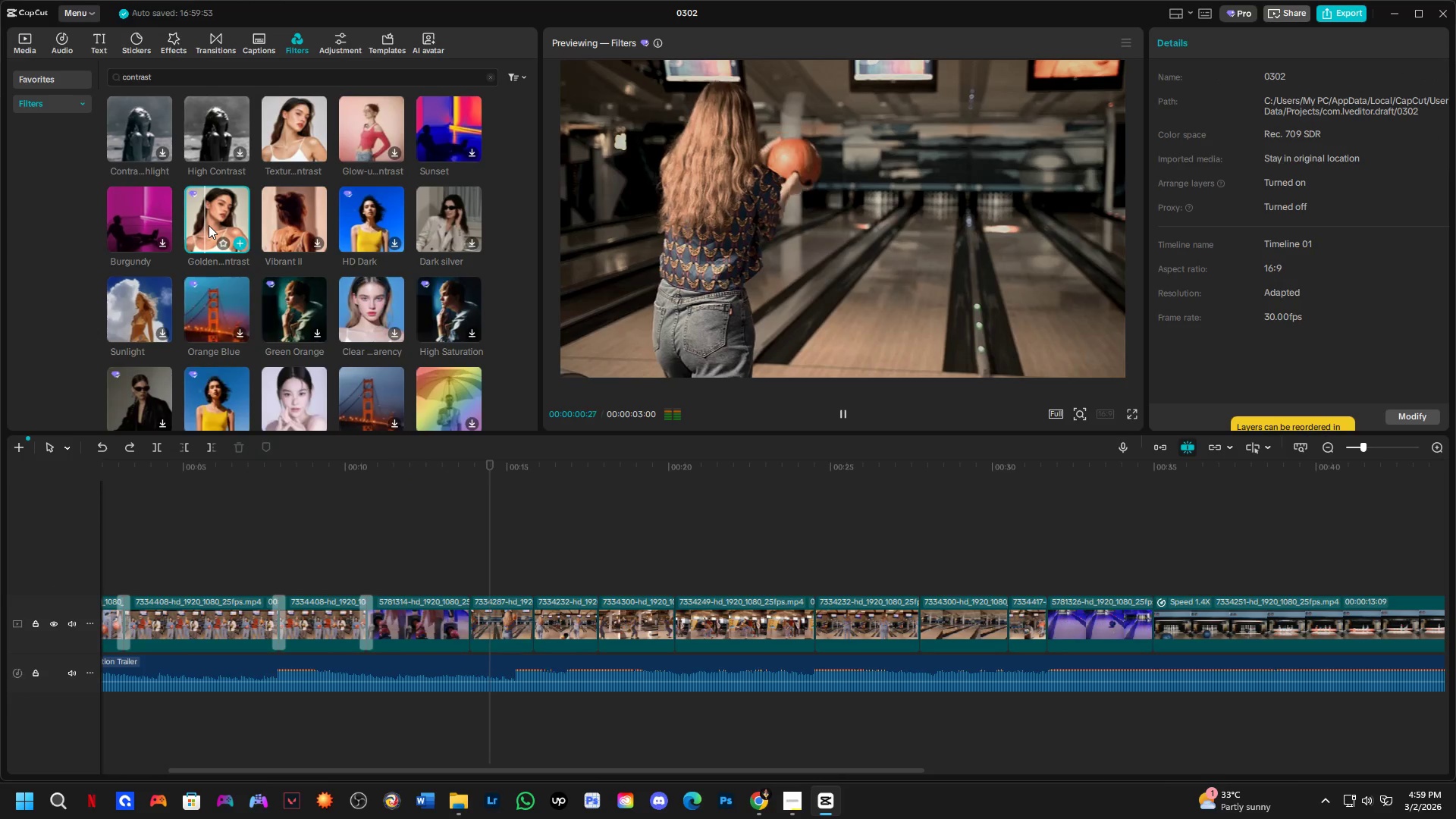 
left_click_drag(start_coordinate=[209, 225], to_coordinate=[120, 576])
 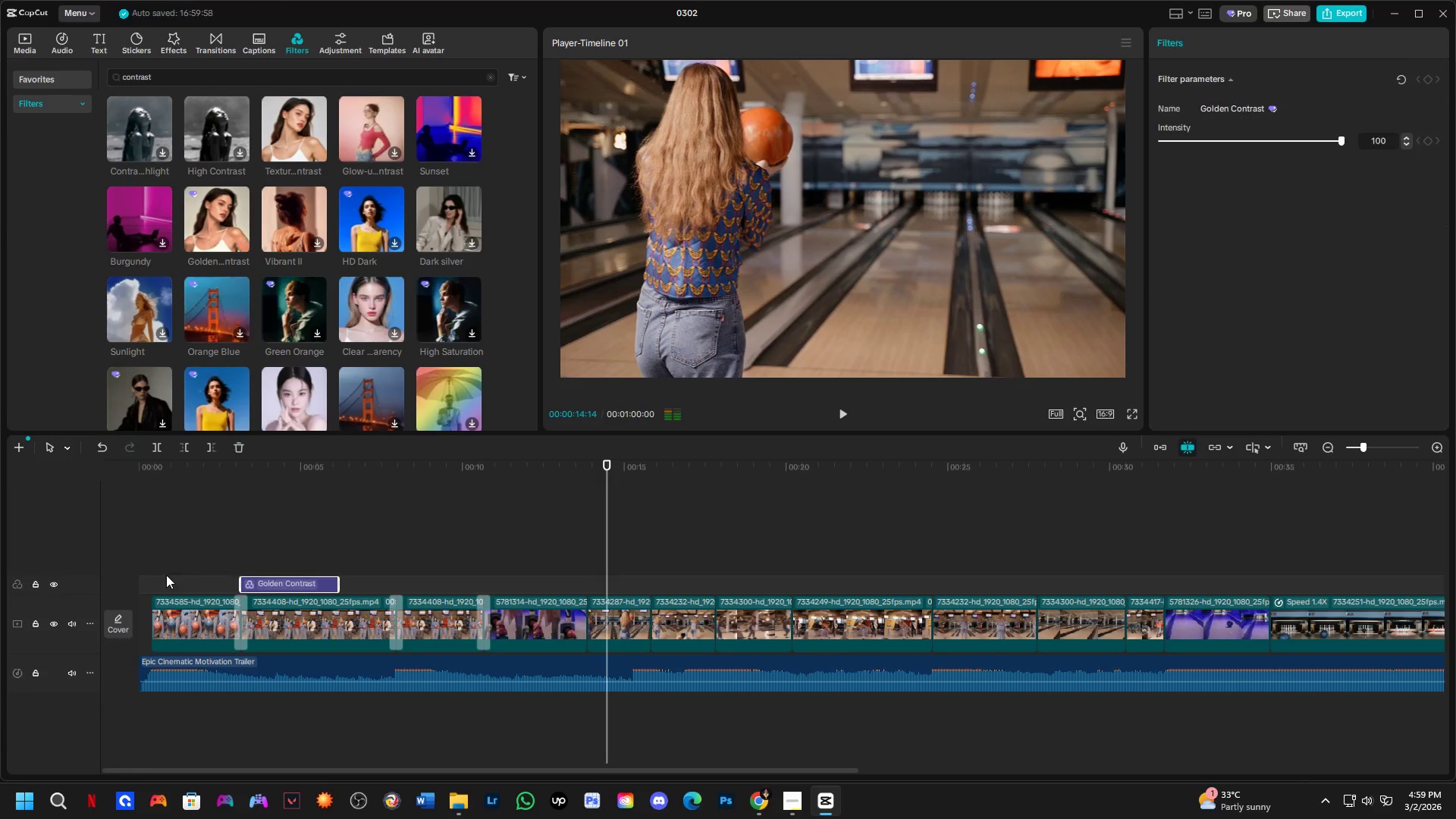 
hold_key(key=ControlLeft, duration=0.42)
scroll: coordinate [180, 574], scroll_direction: down, amount: 4.0
 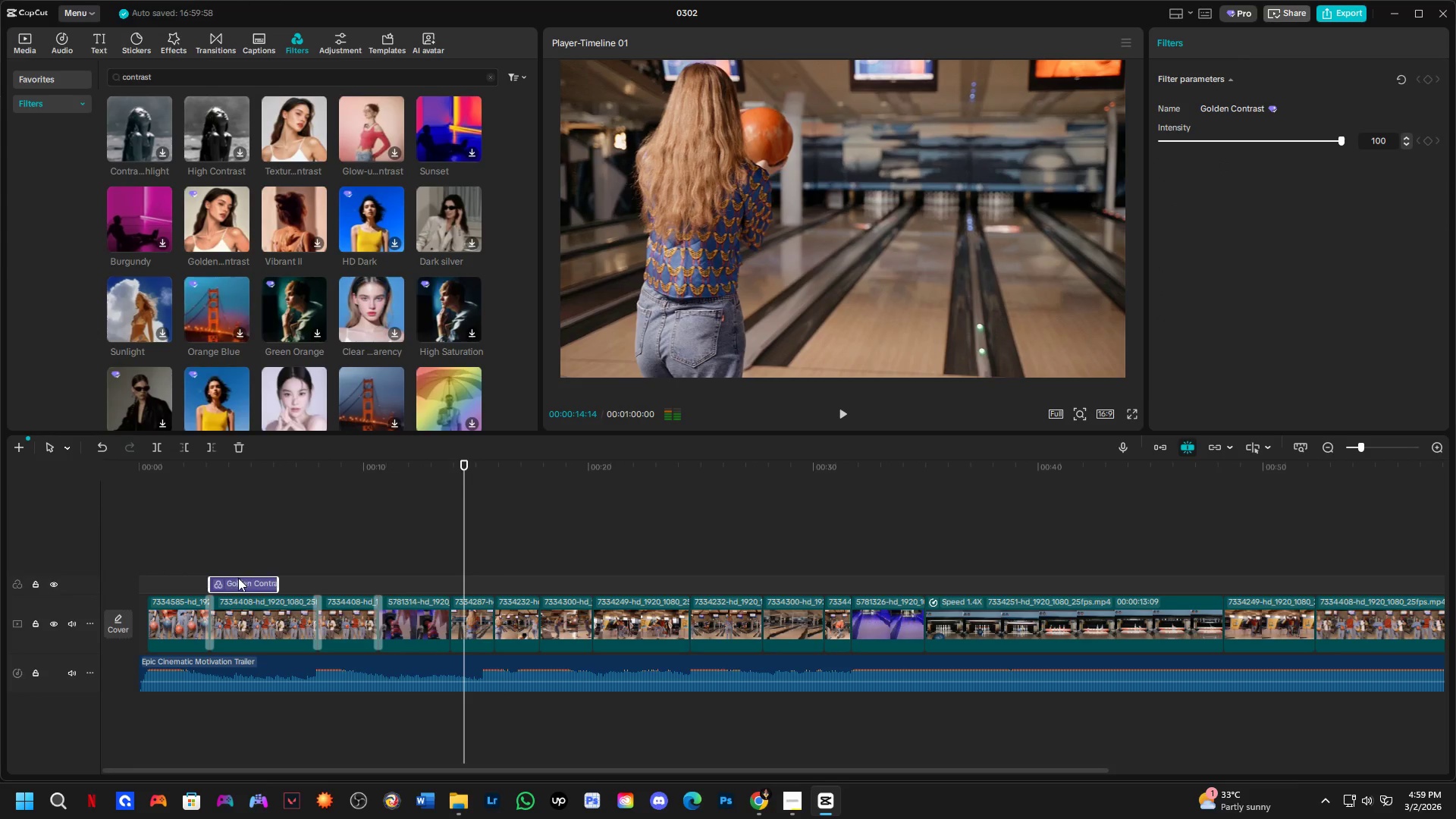 
left_click_drag(start_coordinate=[234, 586], to_coordinate=[161, 586])
 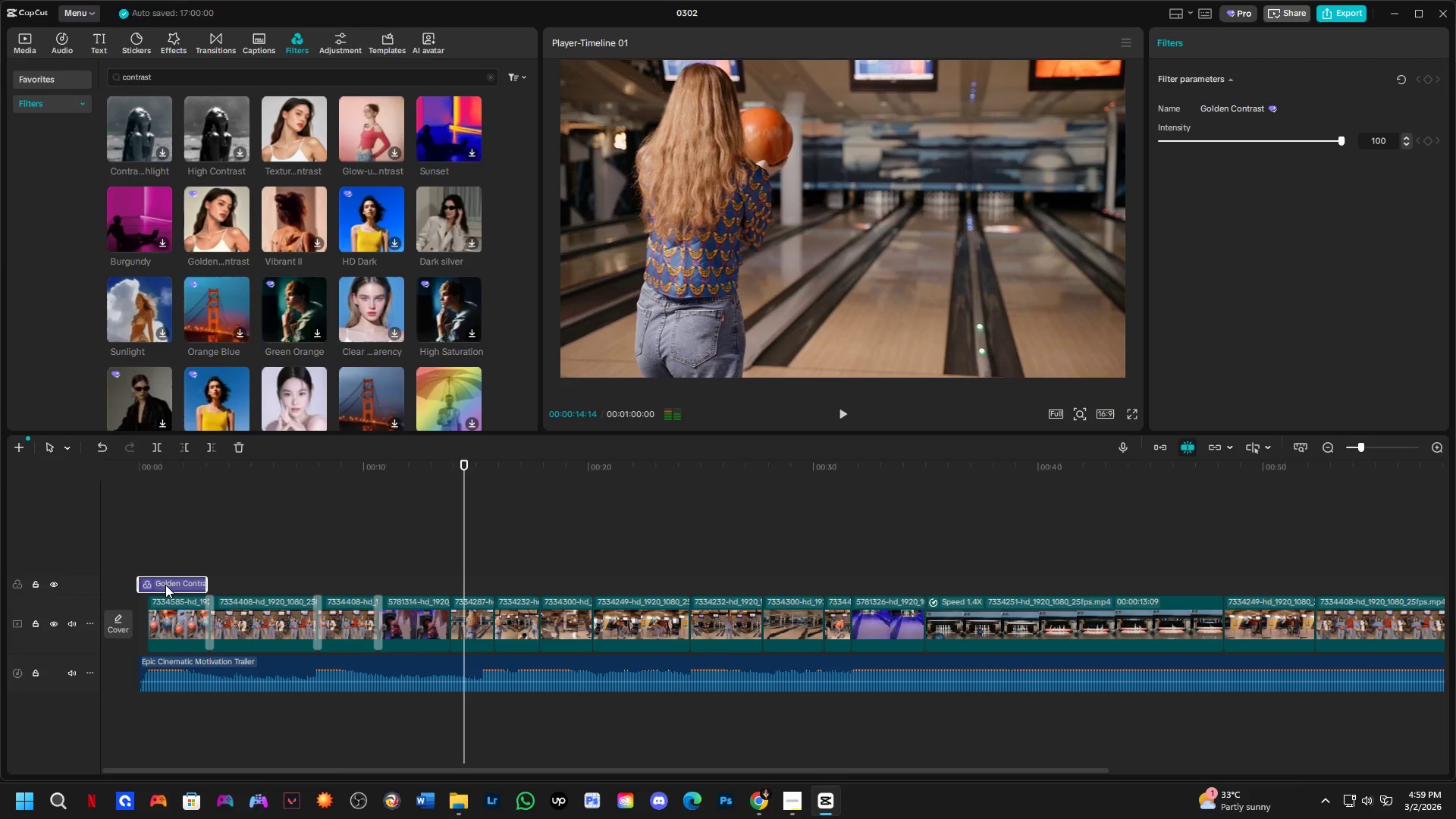 
left_click_drag(start_coordinate=[169, 584], to_coordinate=[181, 587])
 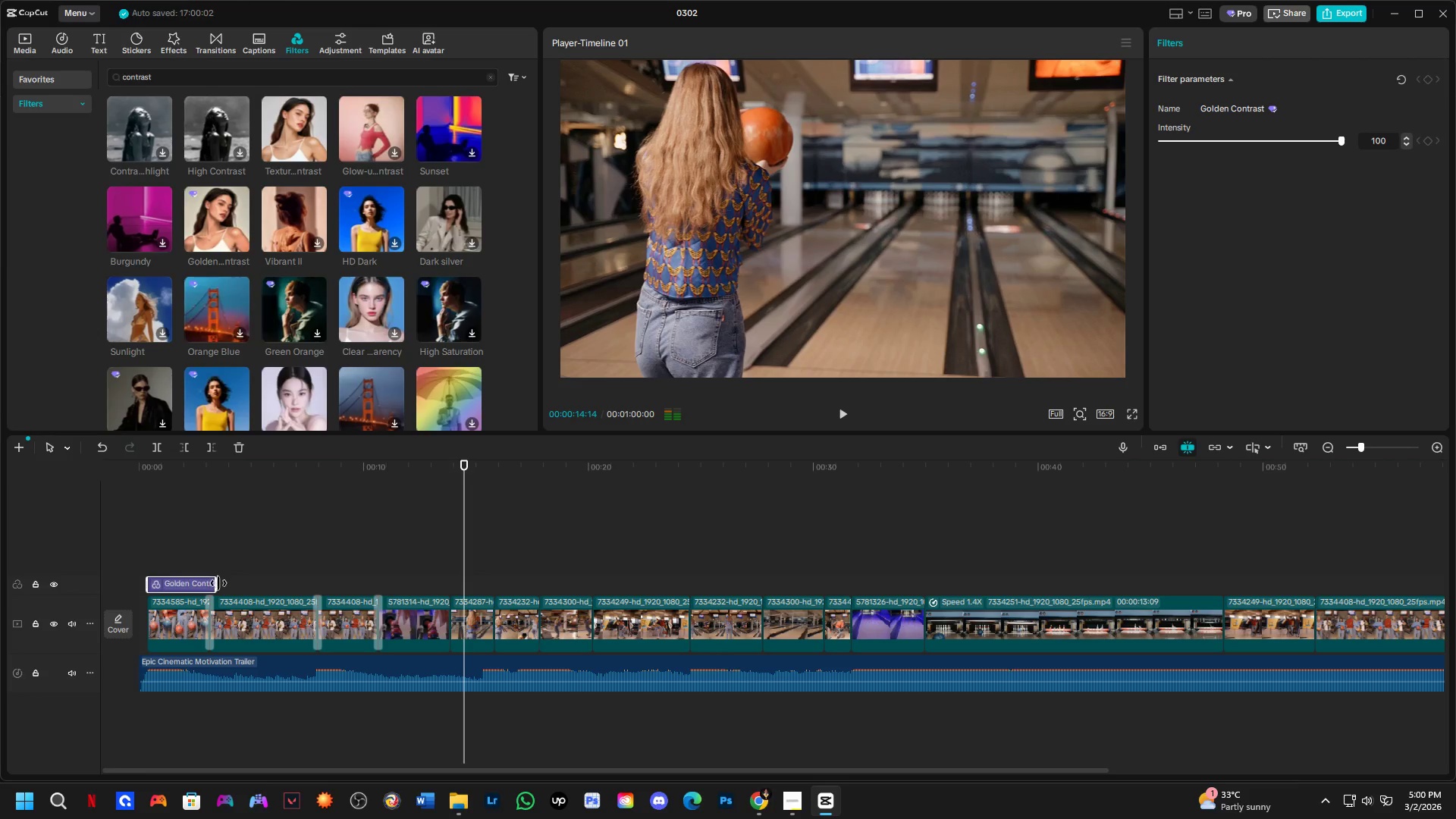 
left_click_drag(start_coordinate=[218, 584], to_coordinate=[1357, 508])
 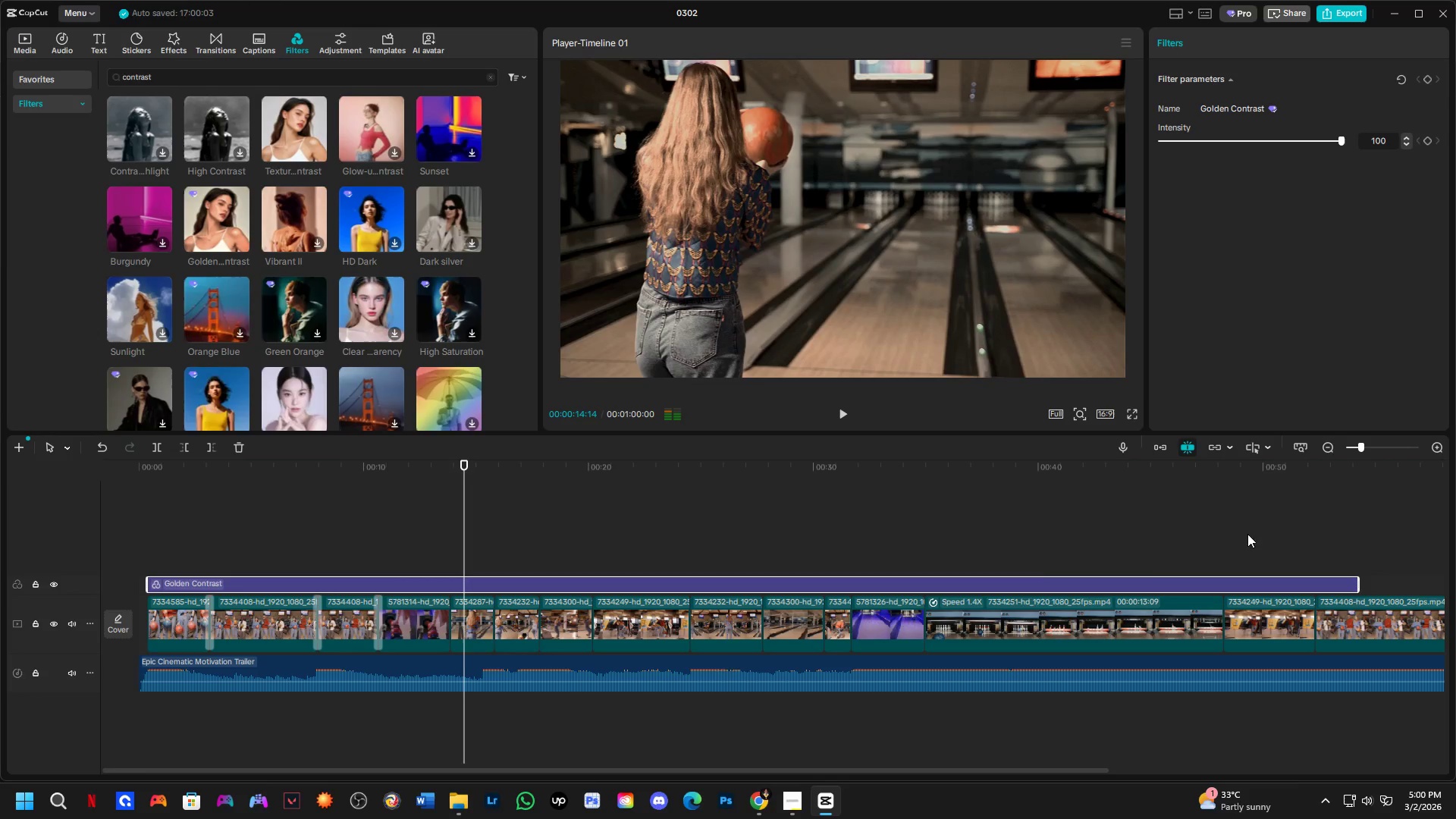 
key(Shift+ShiftLeft)
 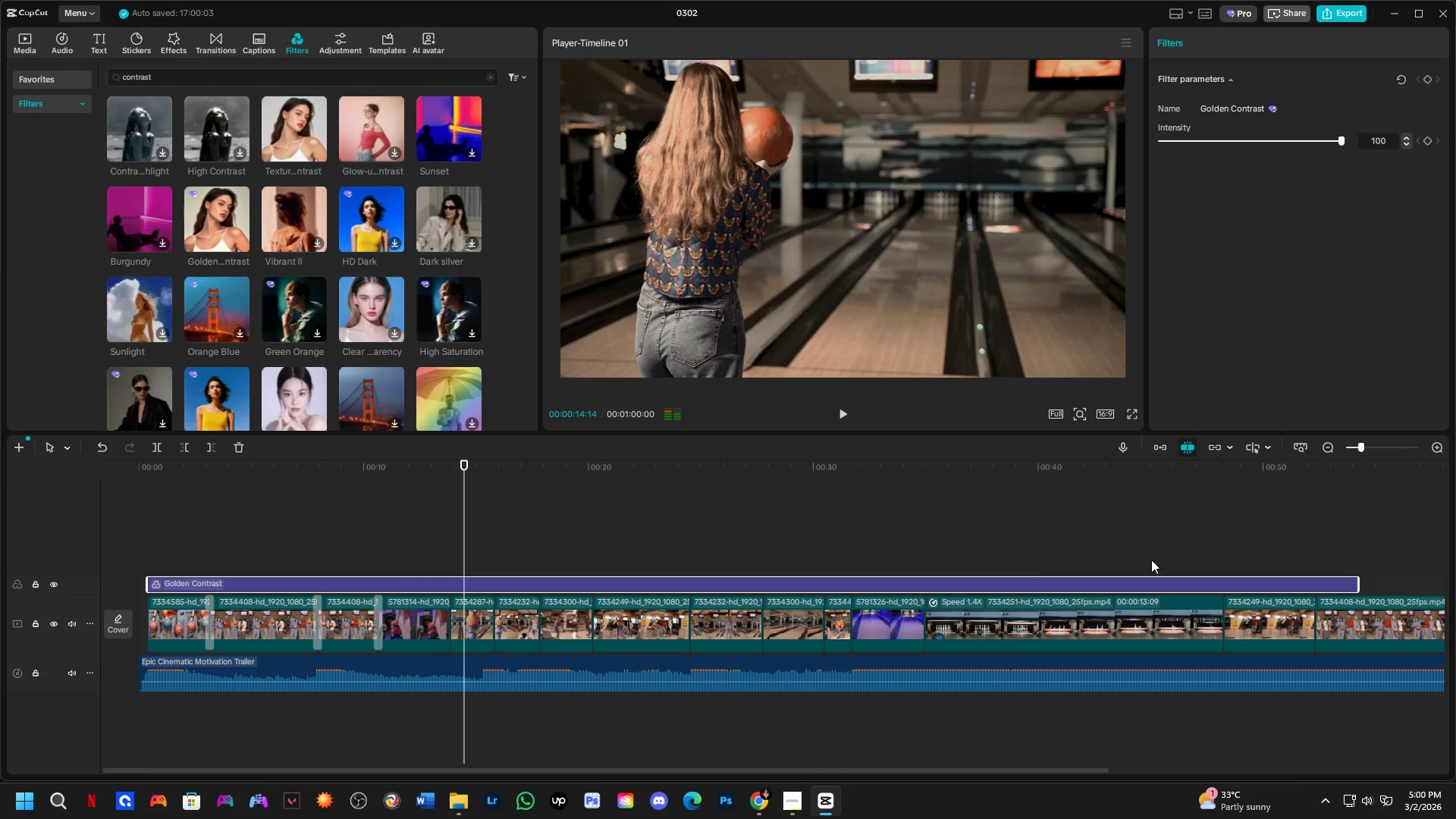 
hold_key(key=ControlLeft, duration=0.55)
scroll: coordinate [1006, 538], scroll_direction: down, amount: 9.0
 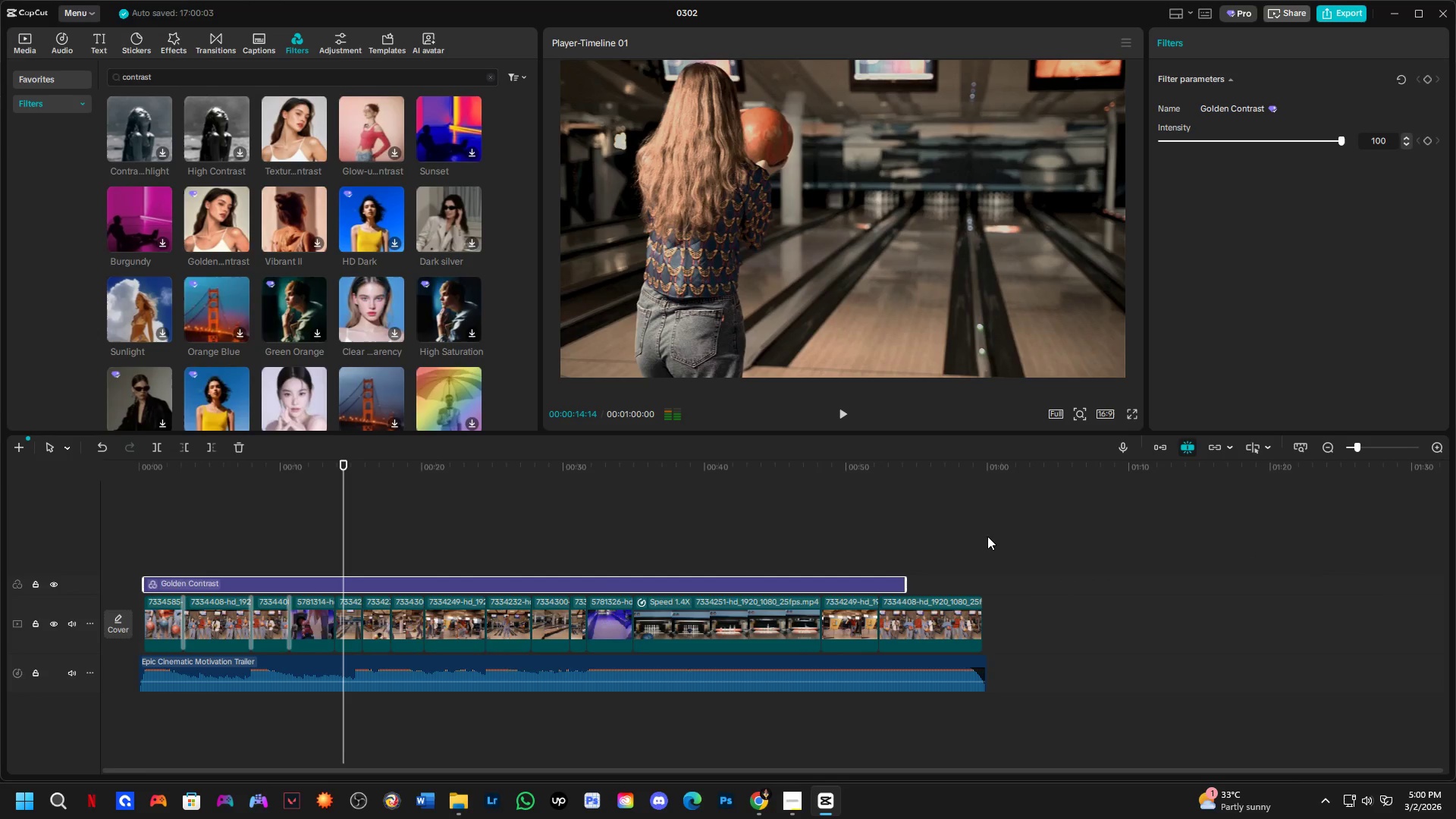 
left_click_drag(start_coordinate=[905, 585], to_coordinate=[976, 592])
 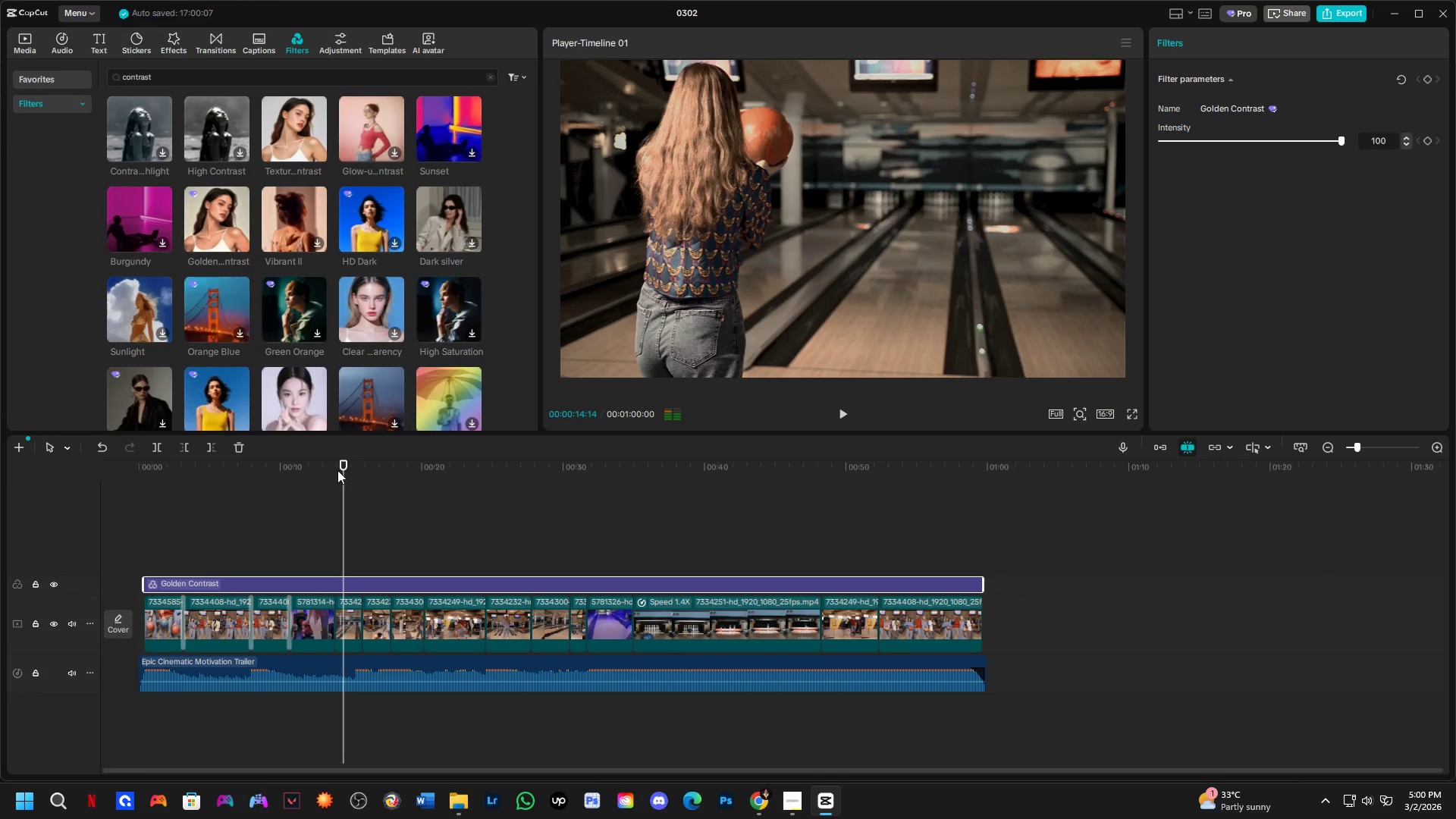 
left_click_drag(start_coordinate=[344, 466], to_coordinate=[124, 533])
 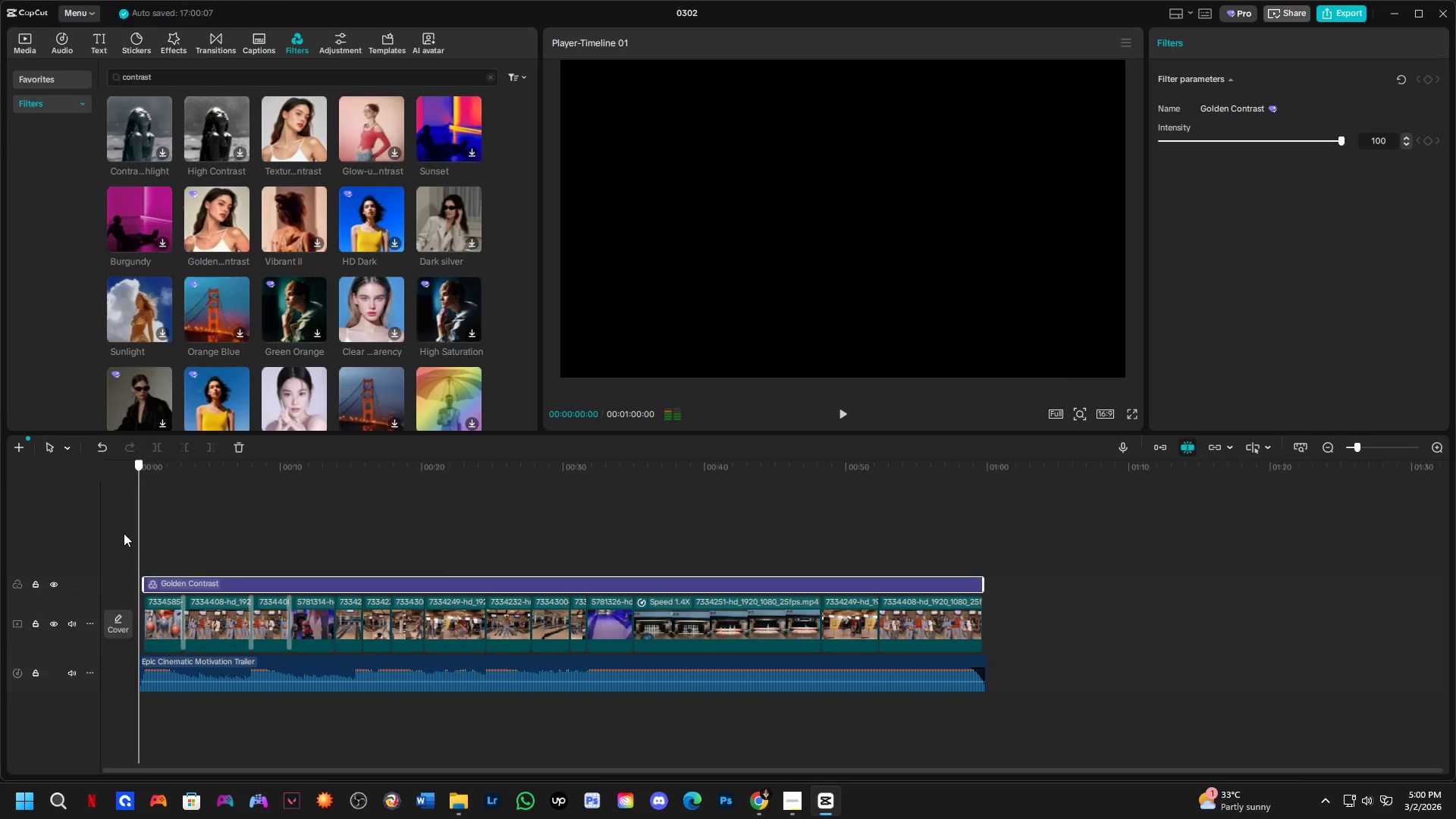 
key(Space)
 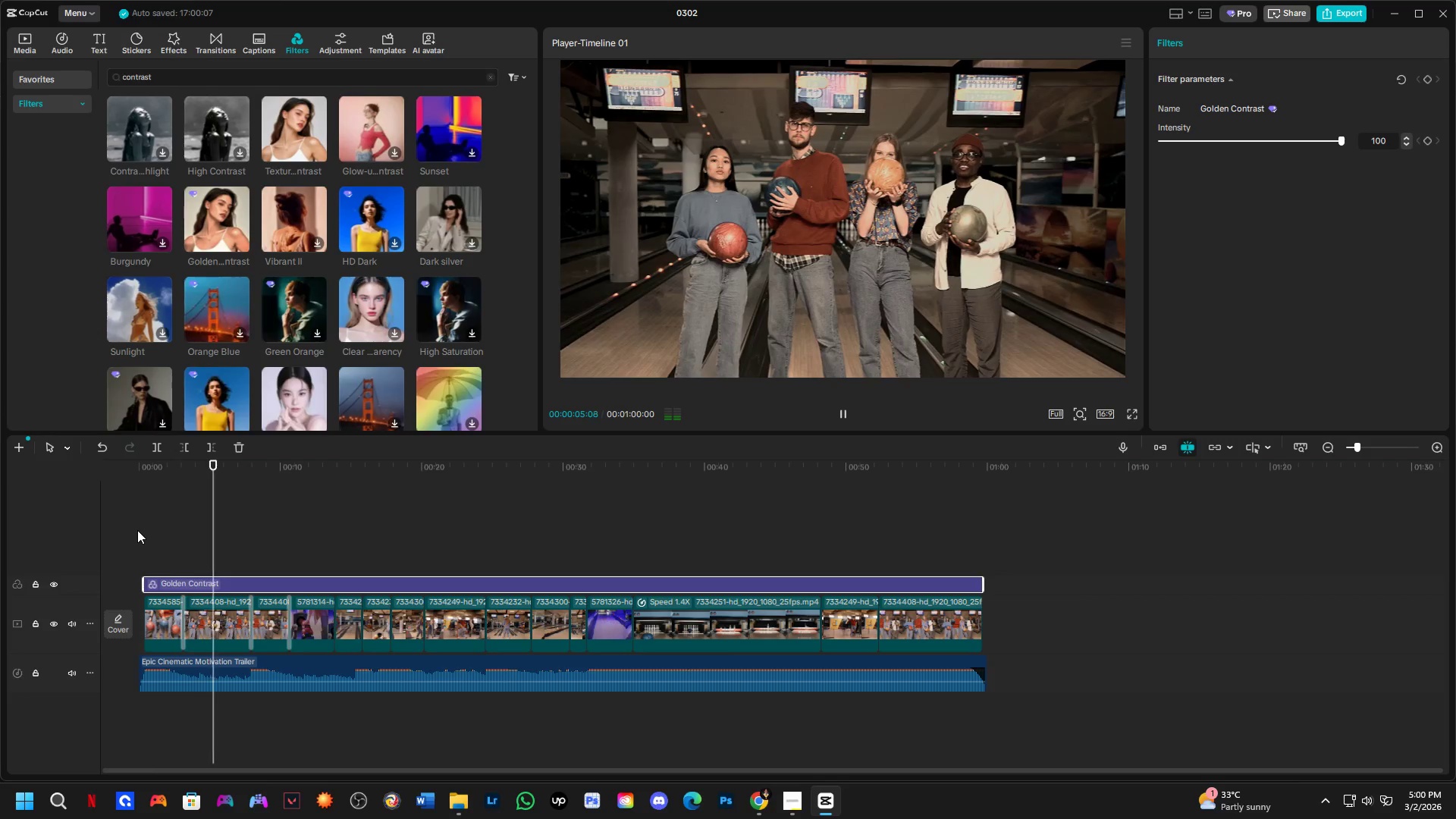 
wait(7.17)
 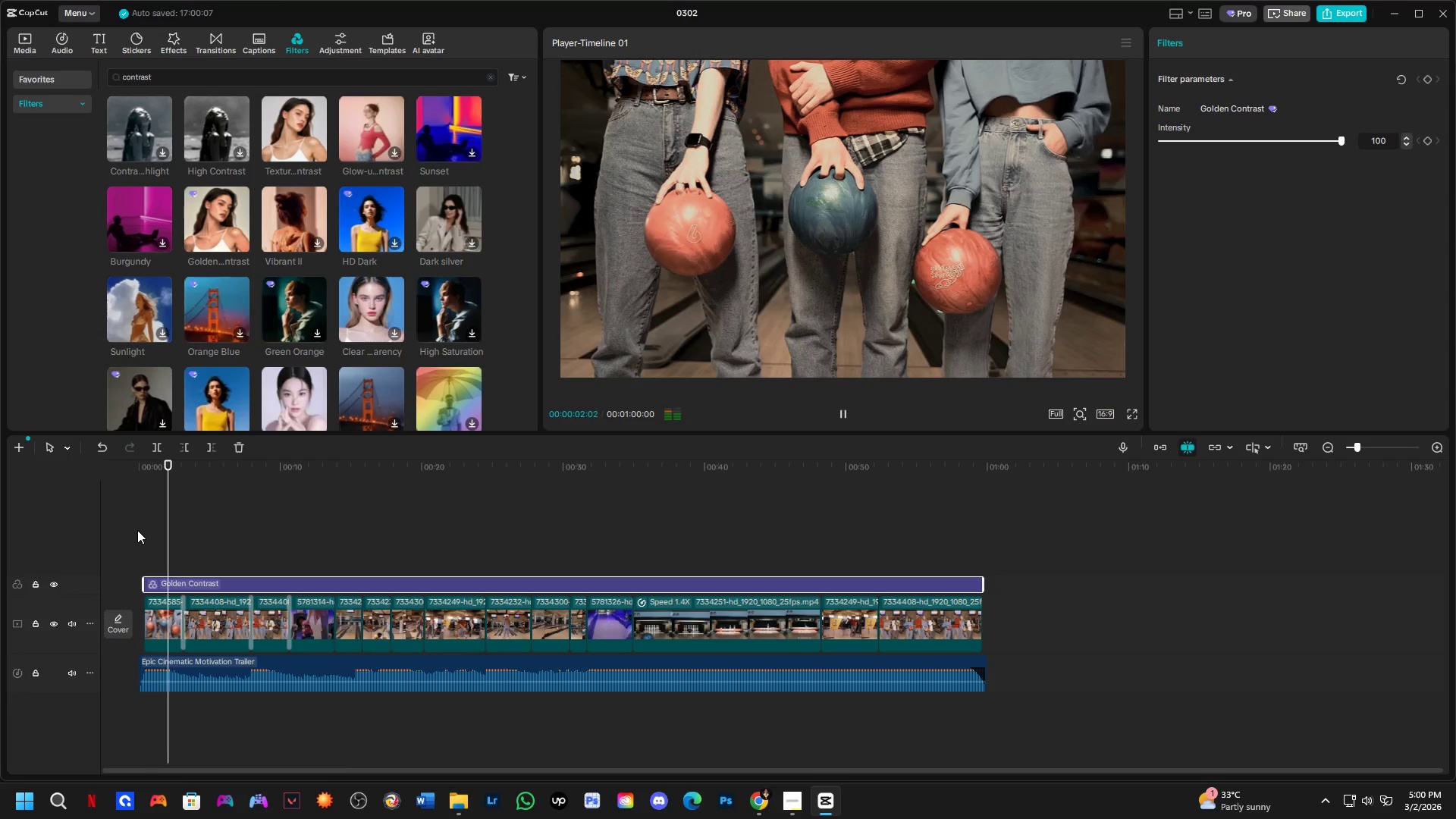 
mouse_move([99, 629])
 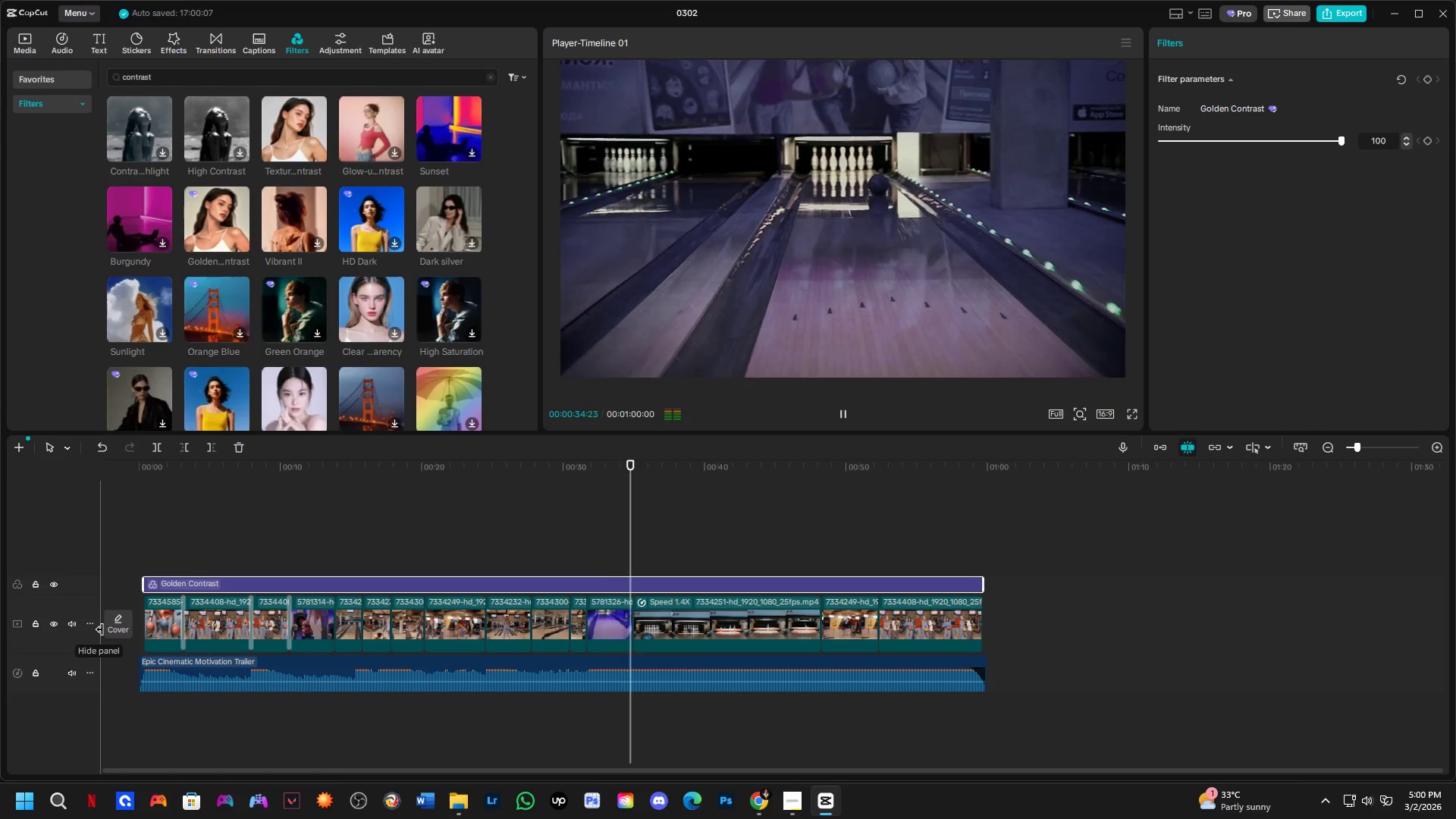 
wait(29.93)
 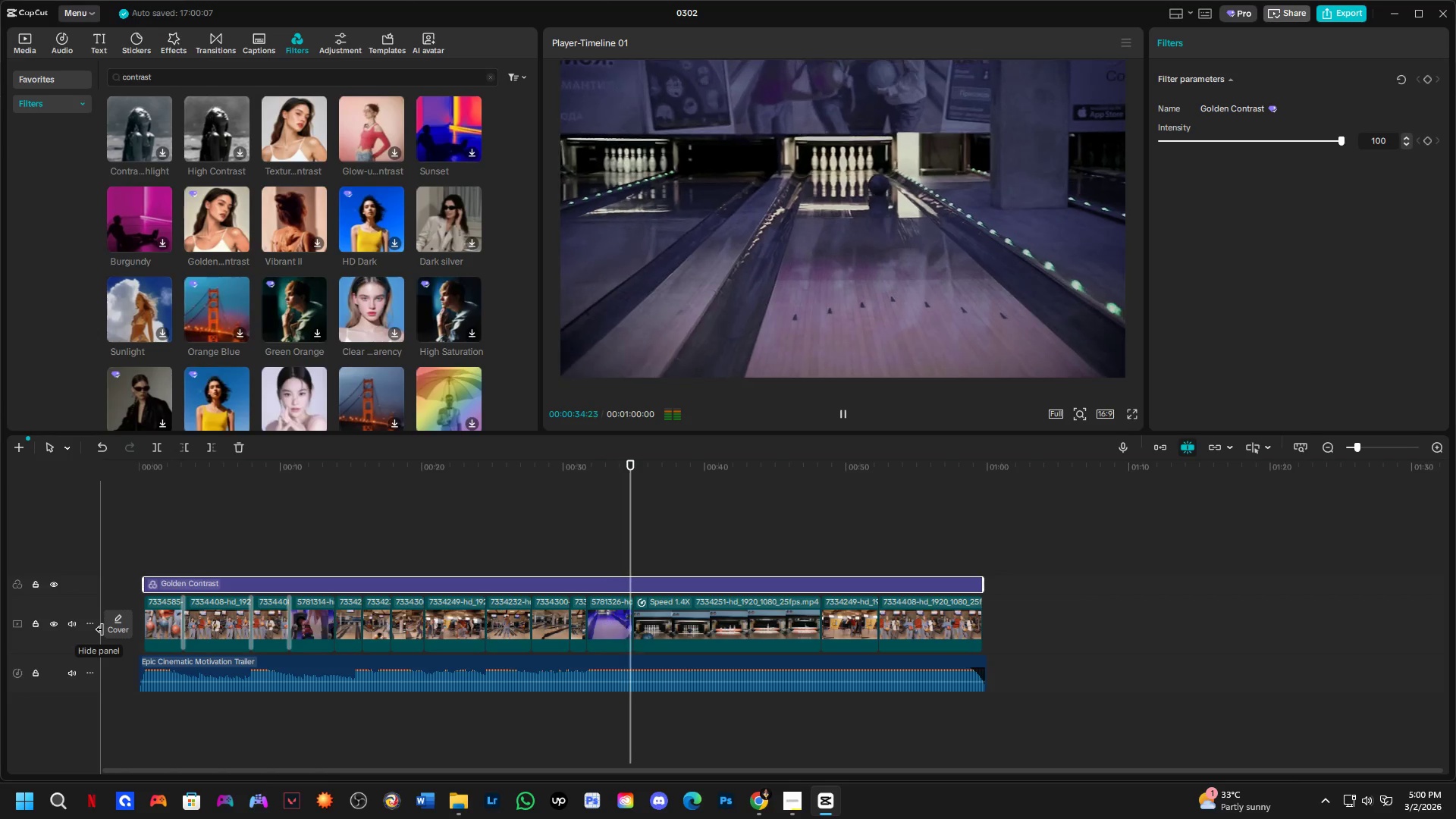 
key(Space)
 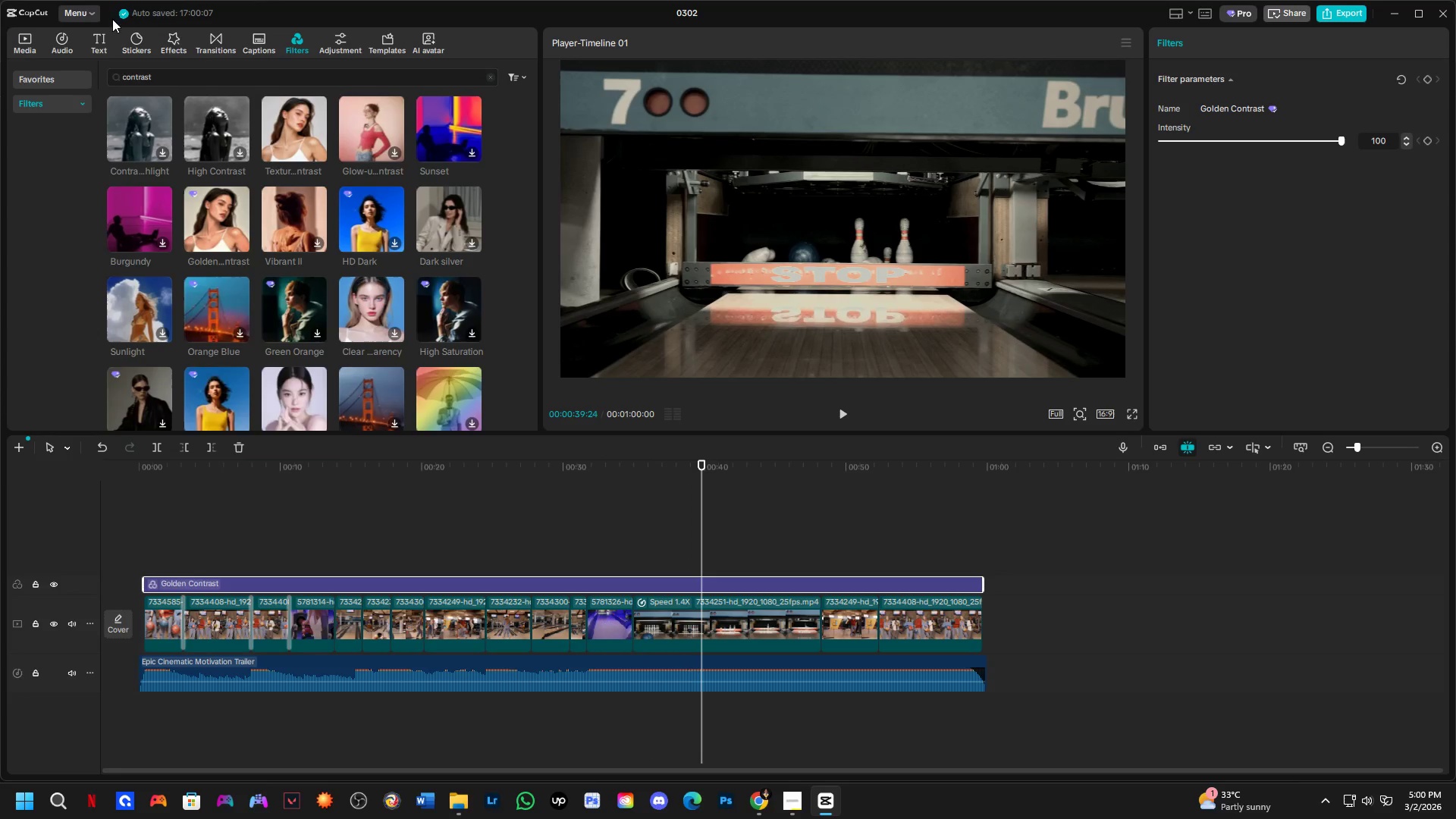 
key(Alt+AltLeft)
 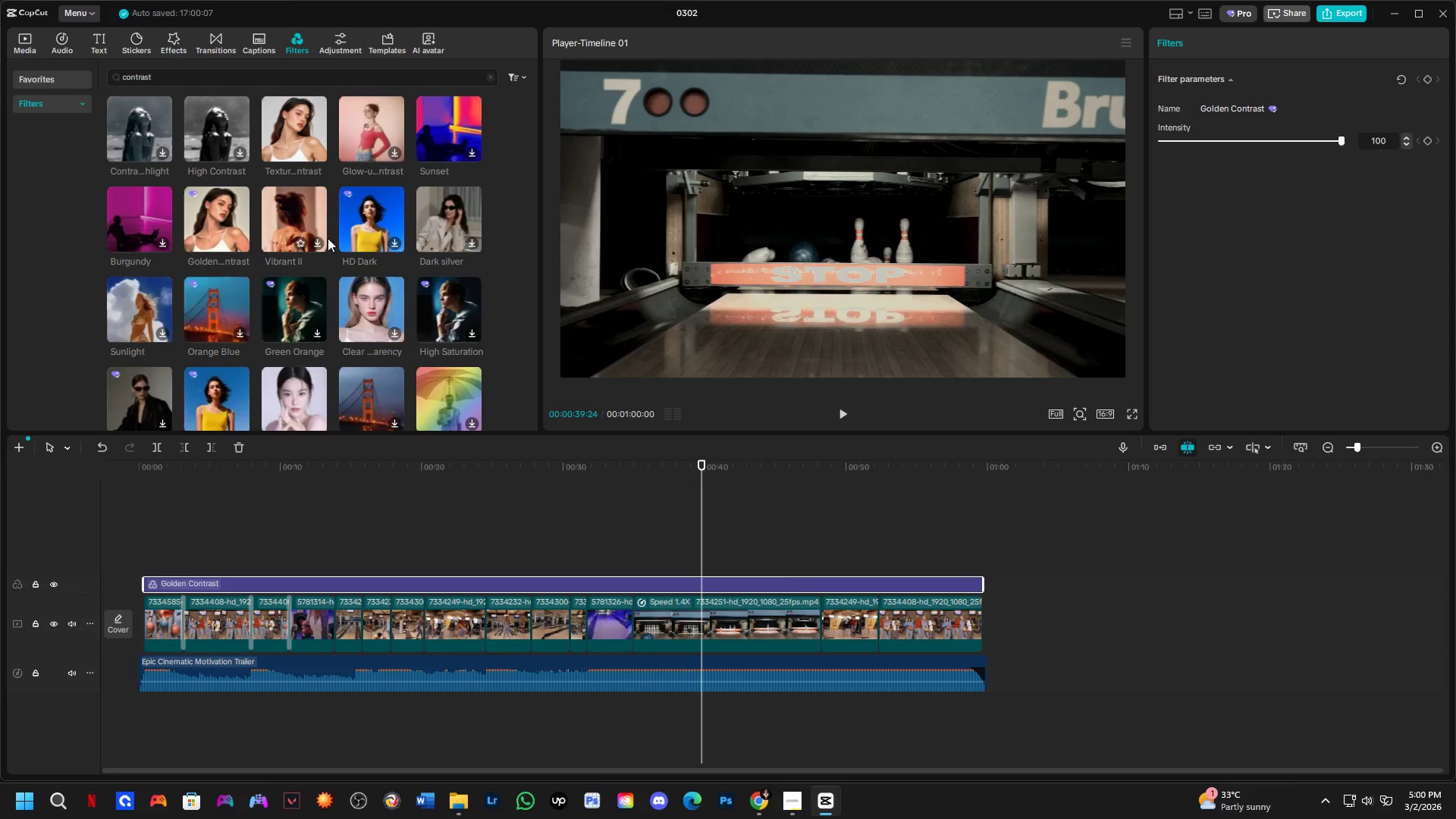 
key(Alt+Tab)